 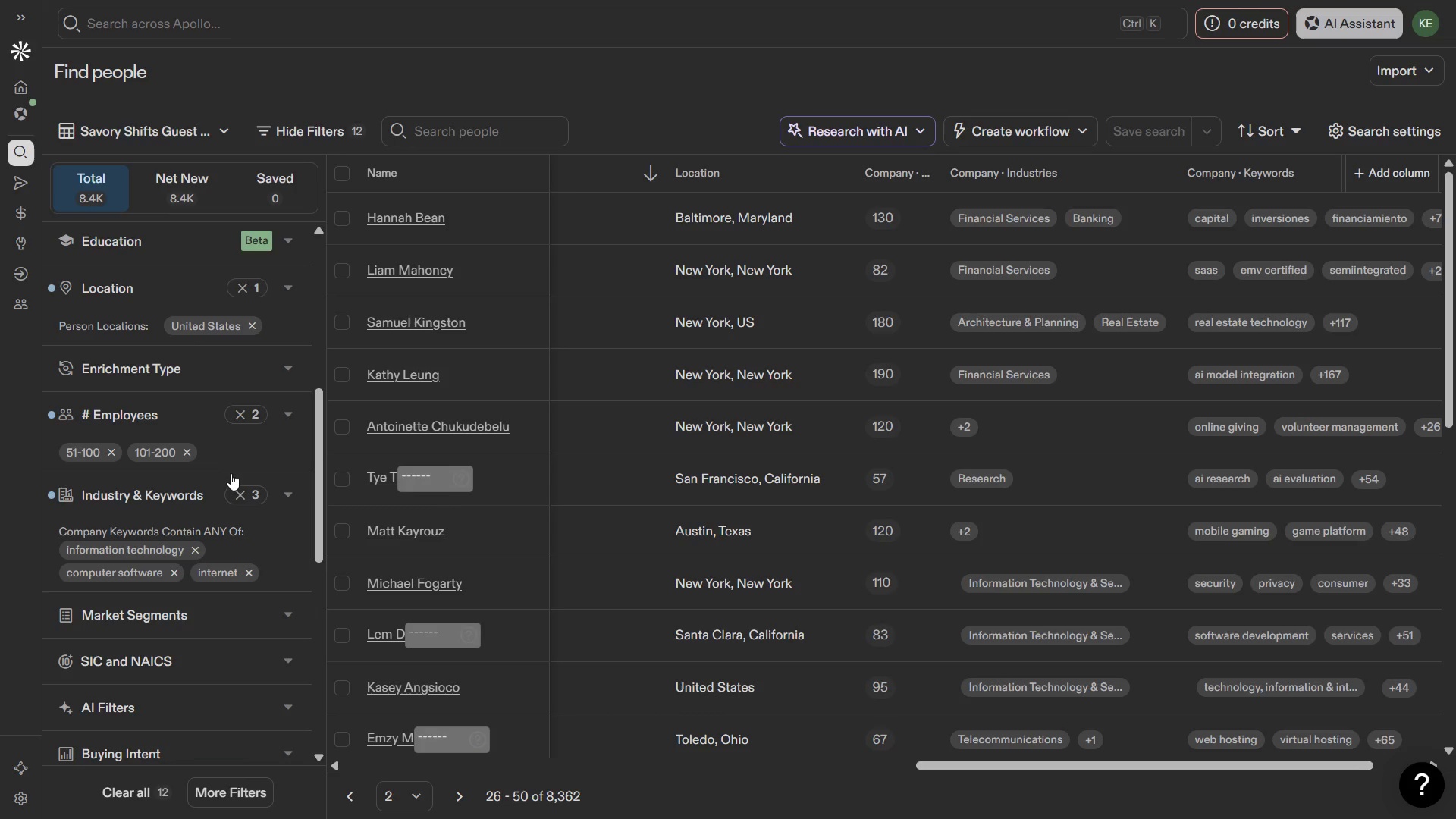 
left_click([17, 14])
 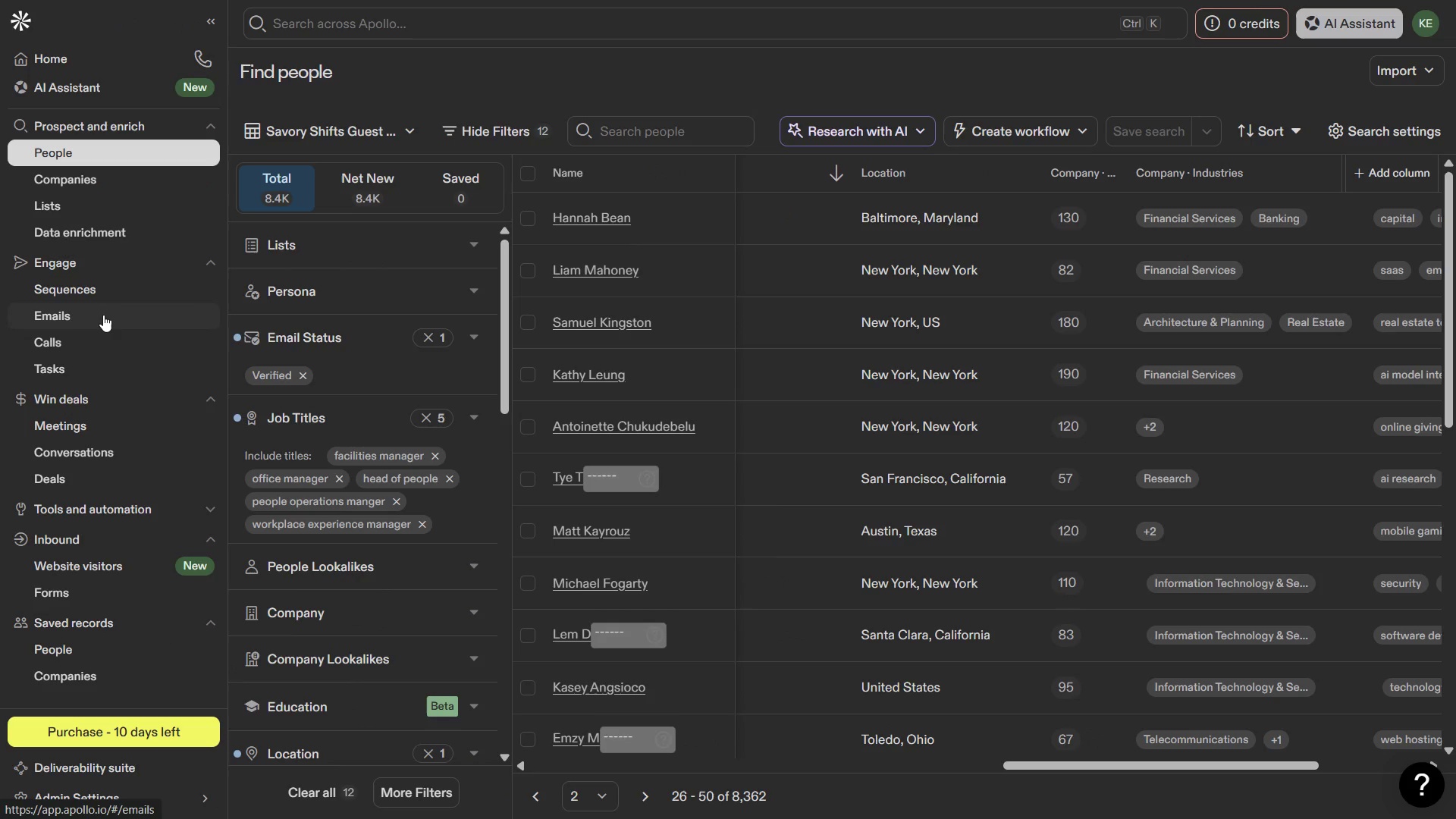 
left_click([99, 285])
 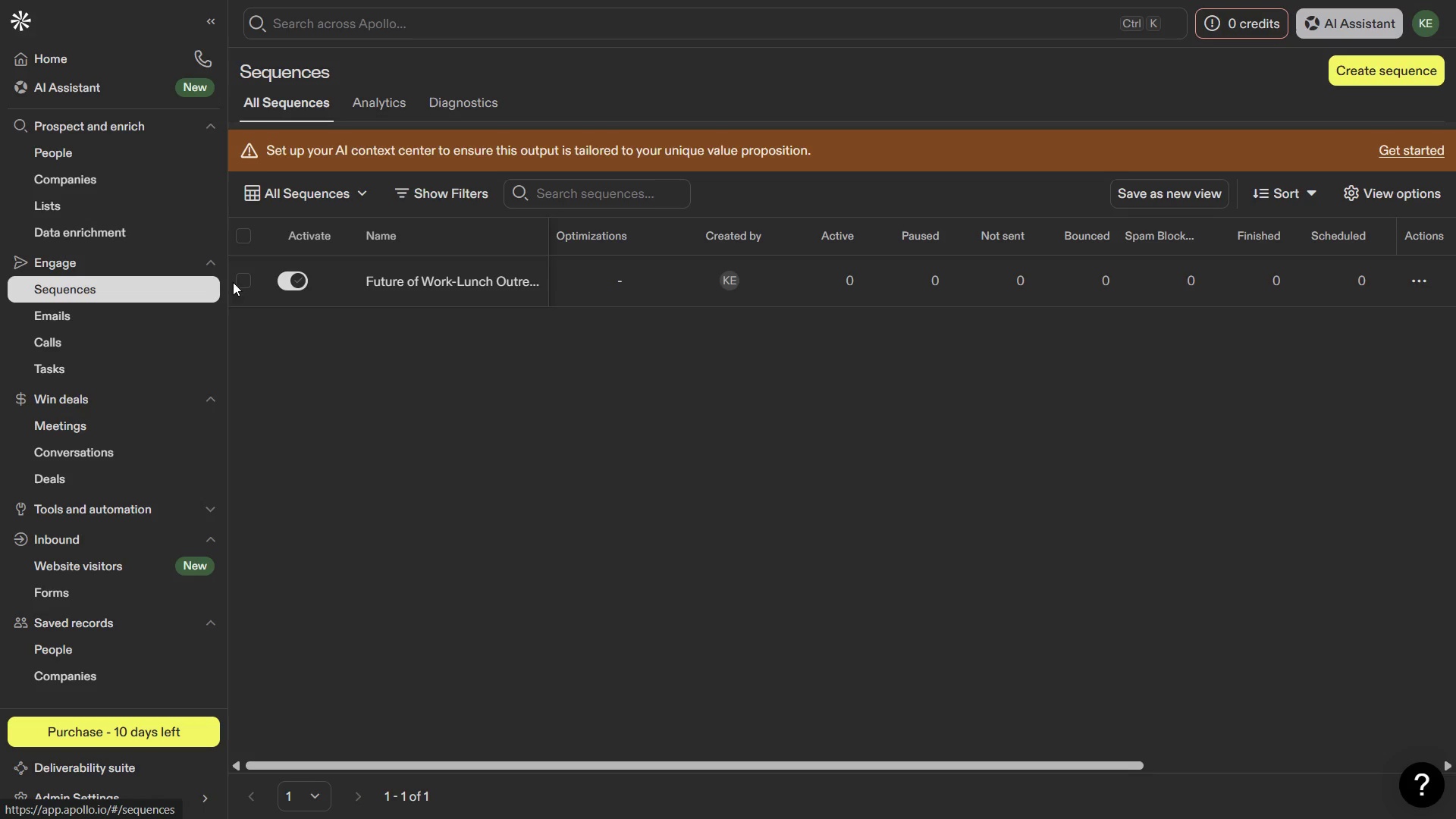 
wait(5.03)
 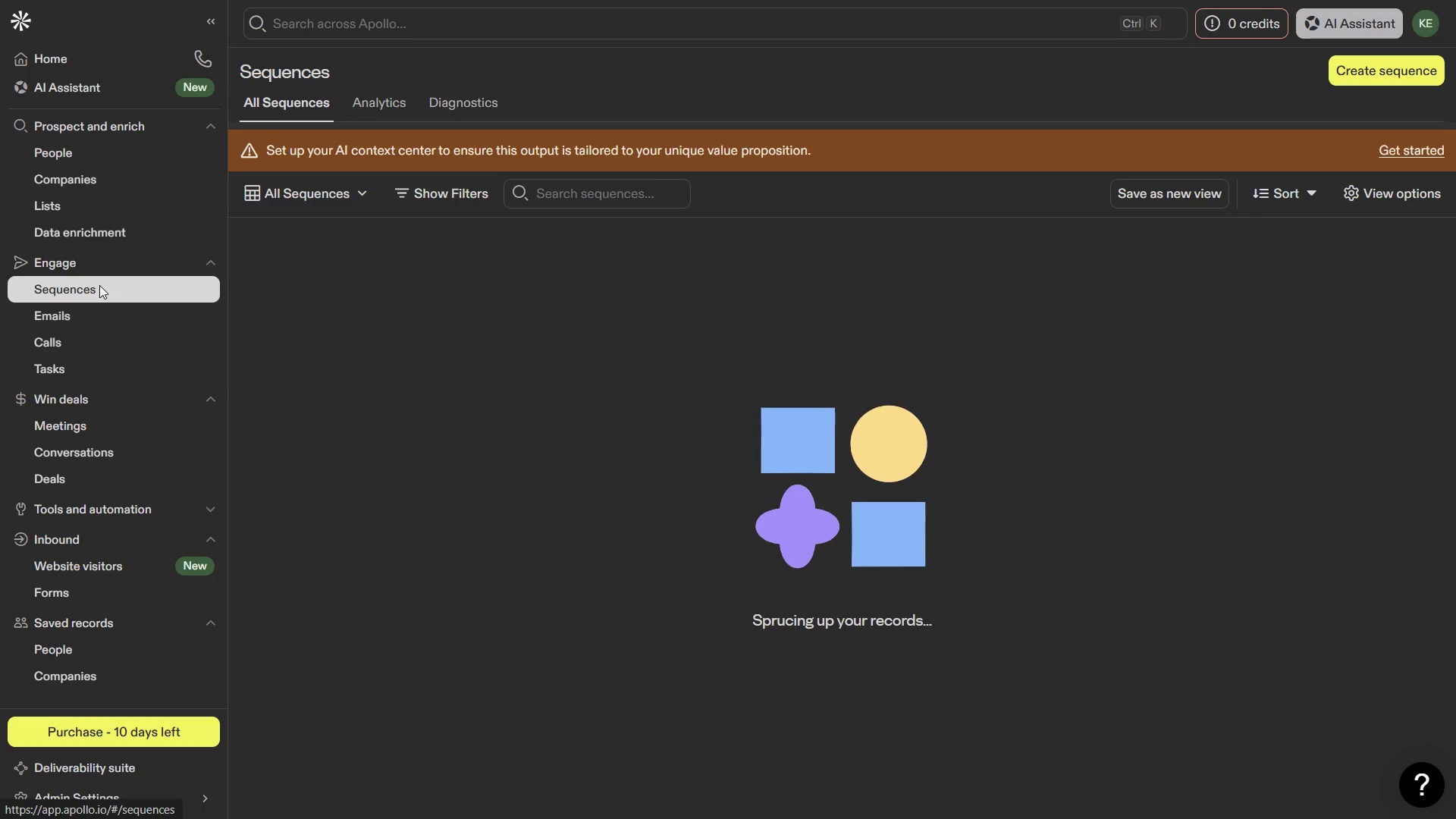 
left_click([396, 282])
 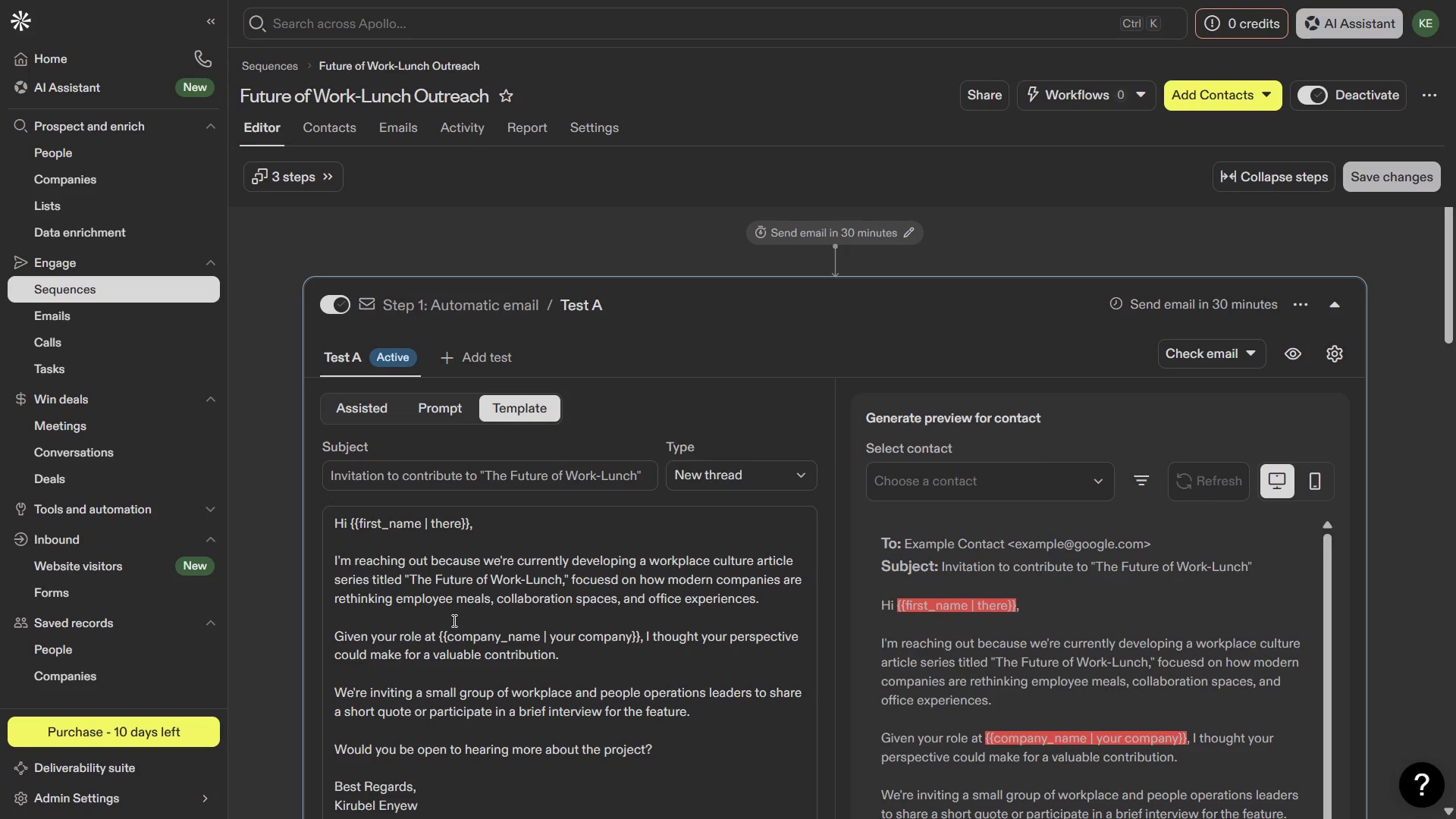 
wait(12.62)
 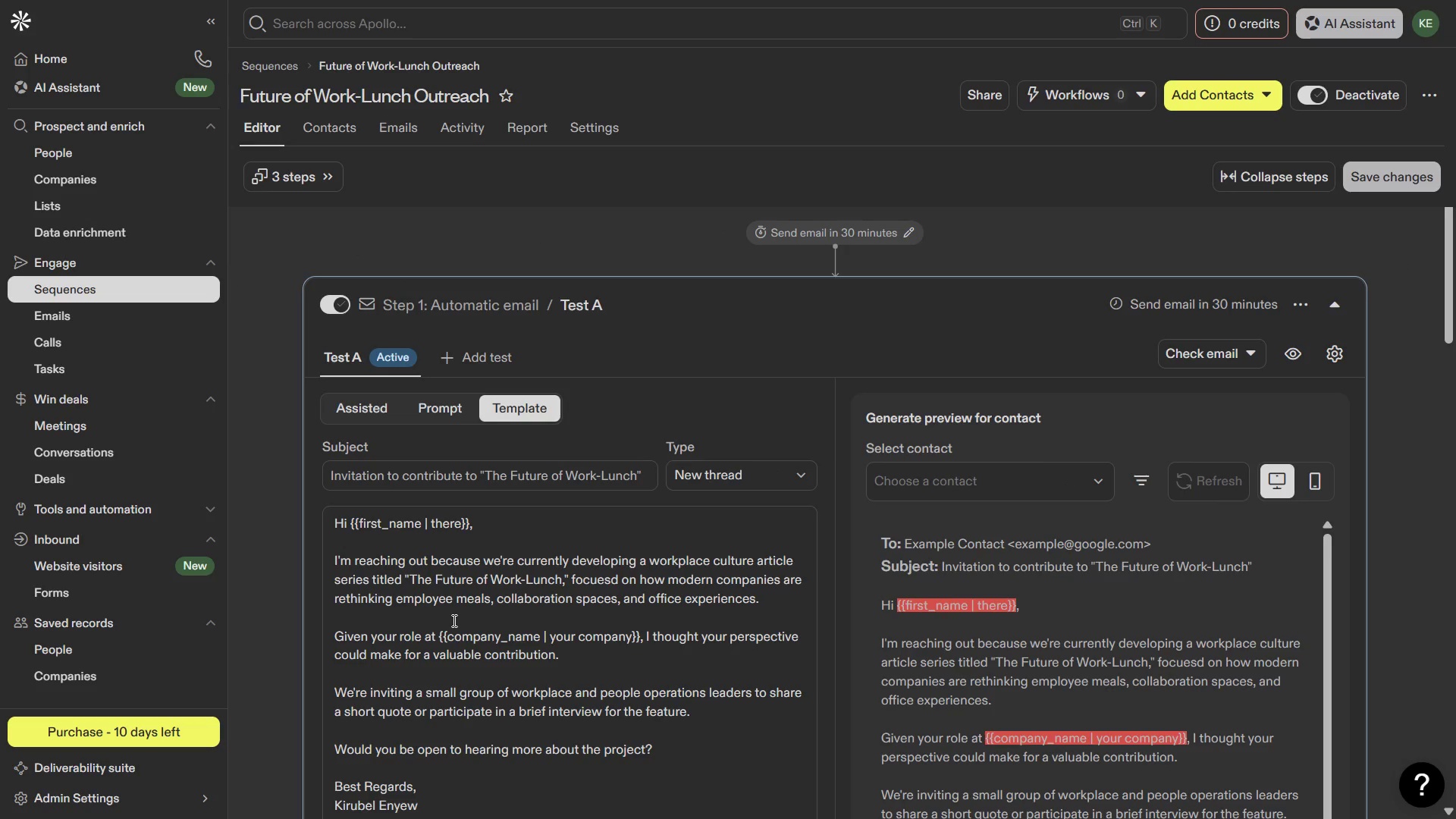 
left_click([306, 175])
 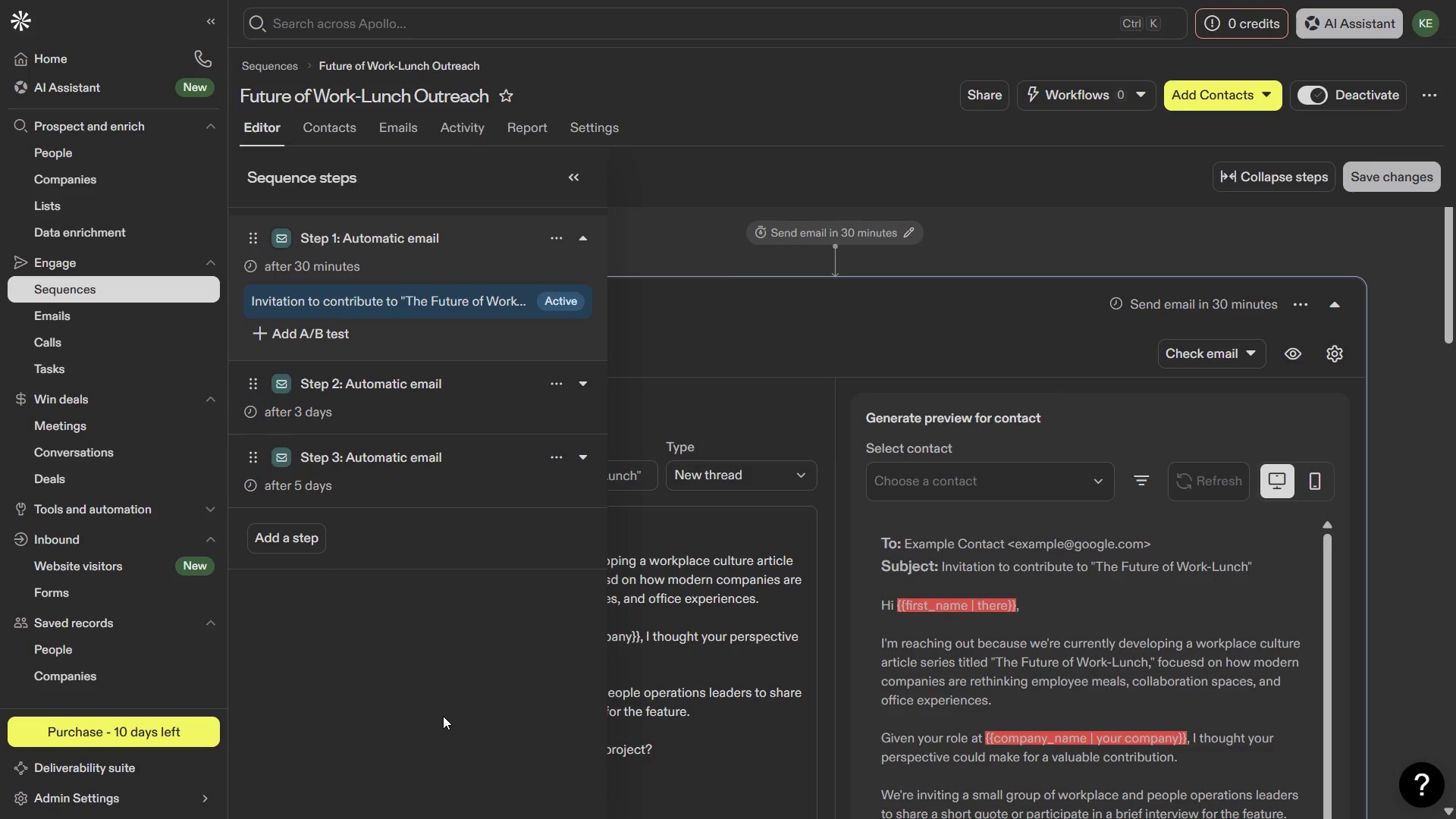 
key(PrintScreen)
 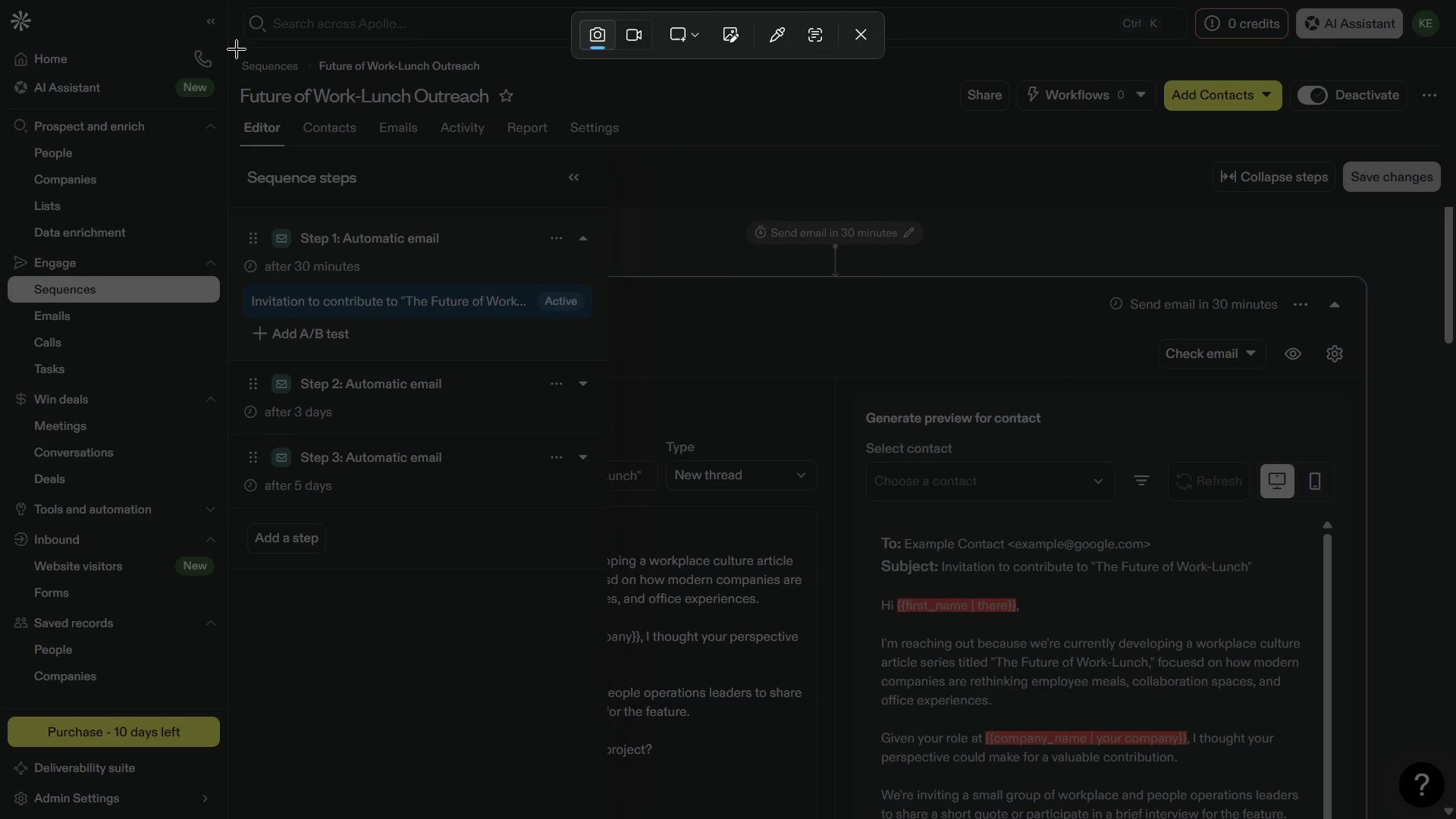 
left_click_drag(start_coordinate=[237, 48], to_coordinate=[606, 576])
 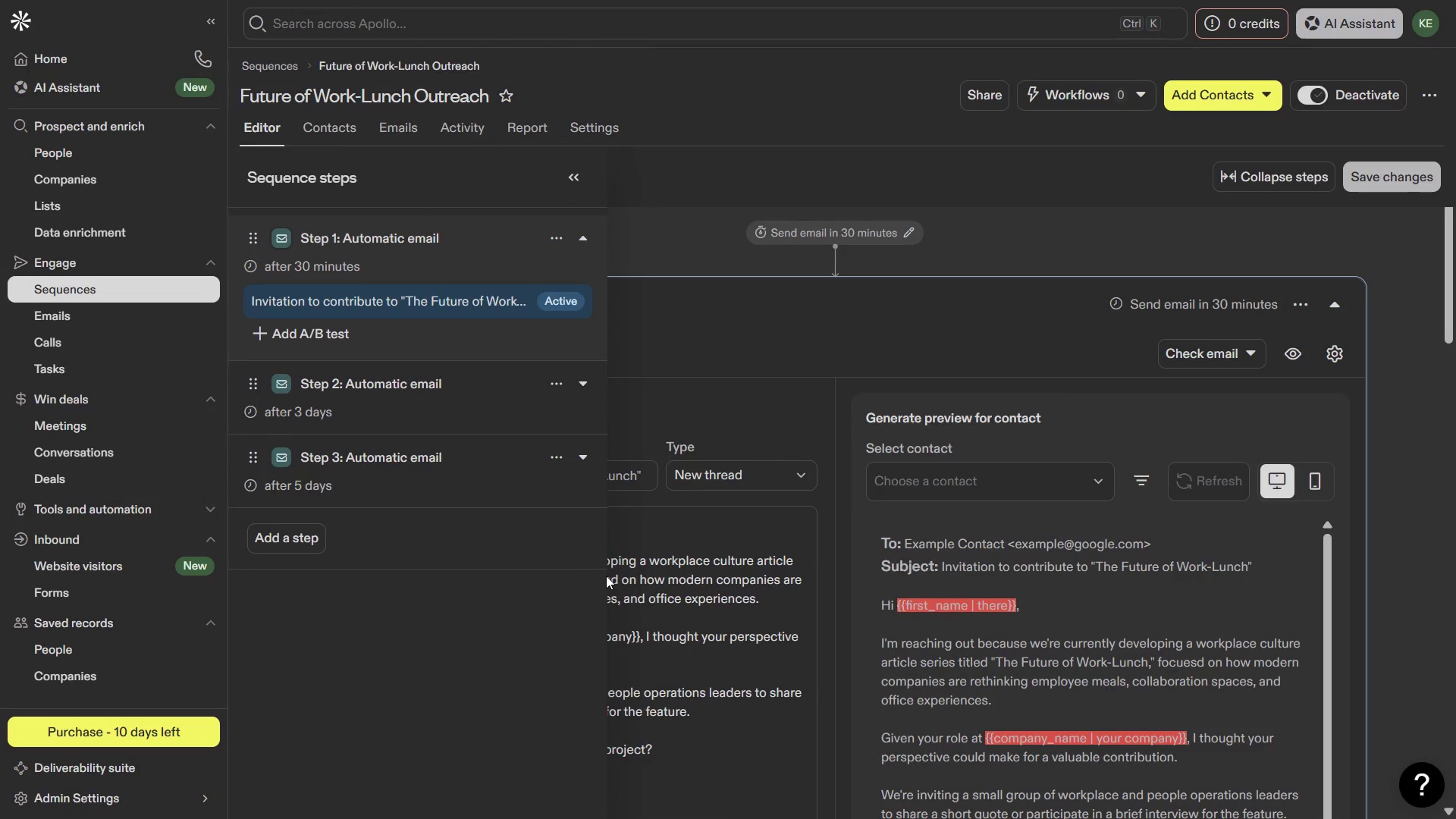 
key(Meta+MetaLeft)
 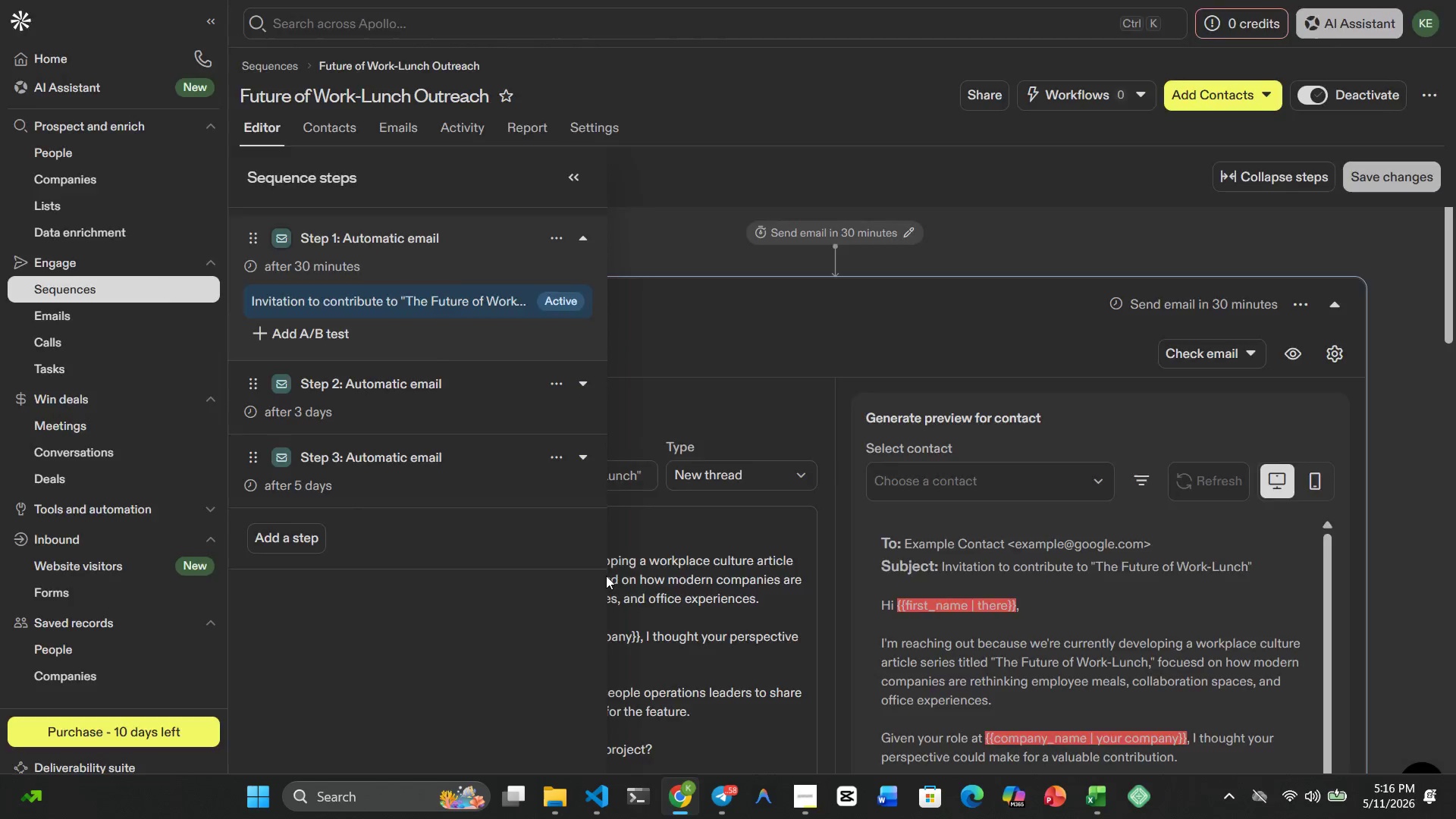 
key(Meta+1)
 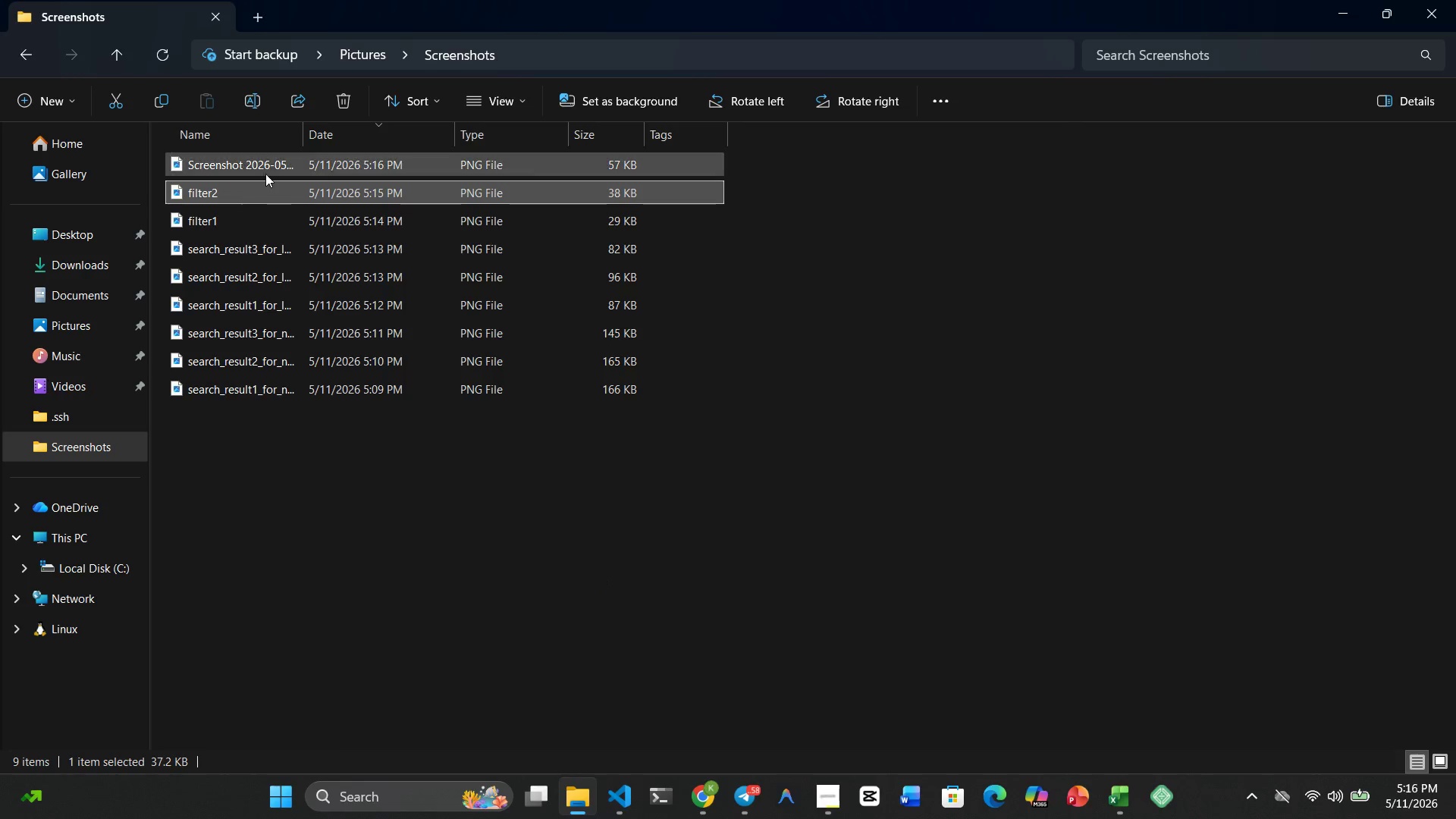 
left_click([267, 168])
 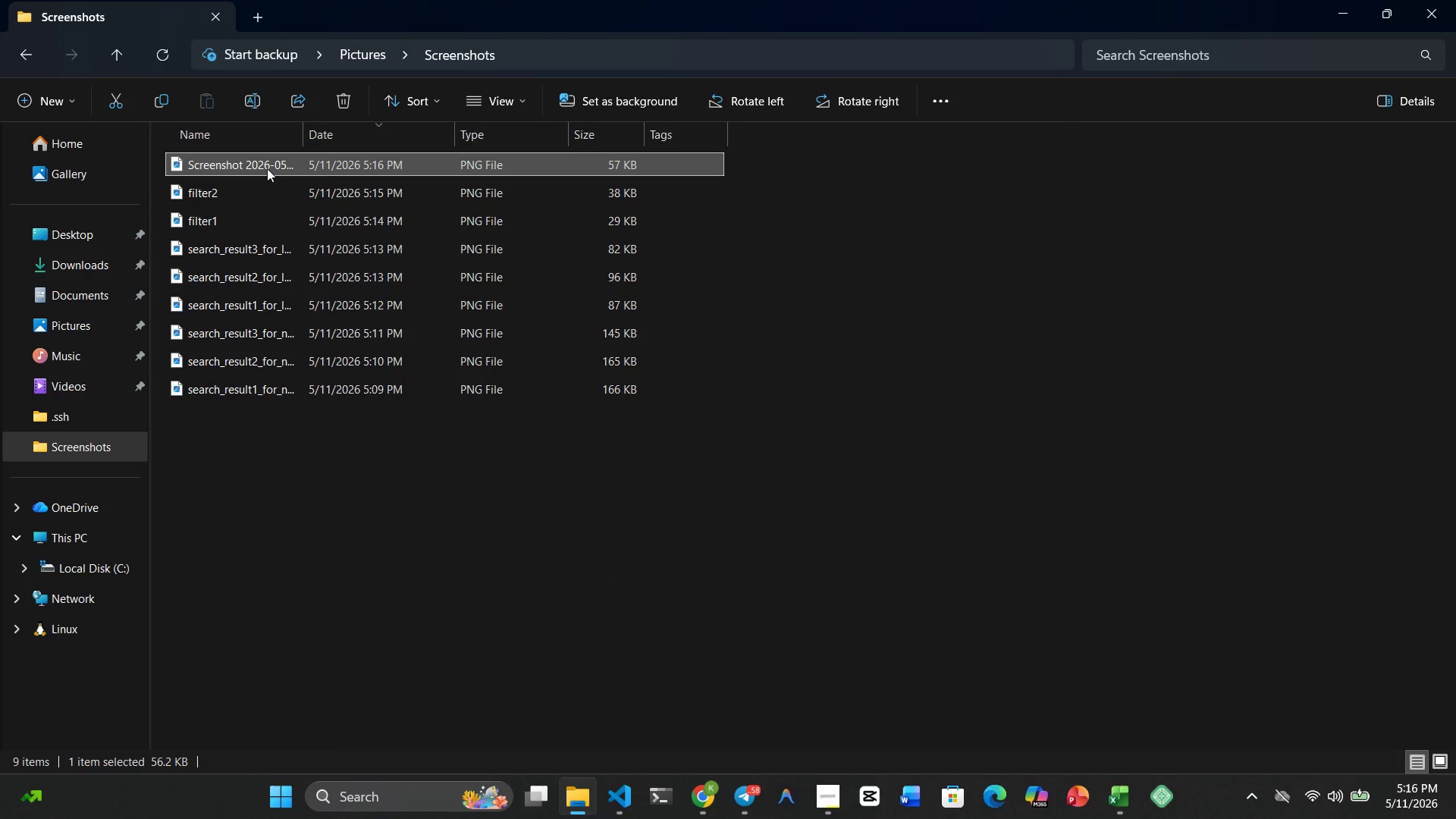 
right_click([267, 168])
 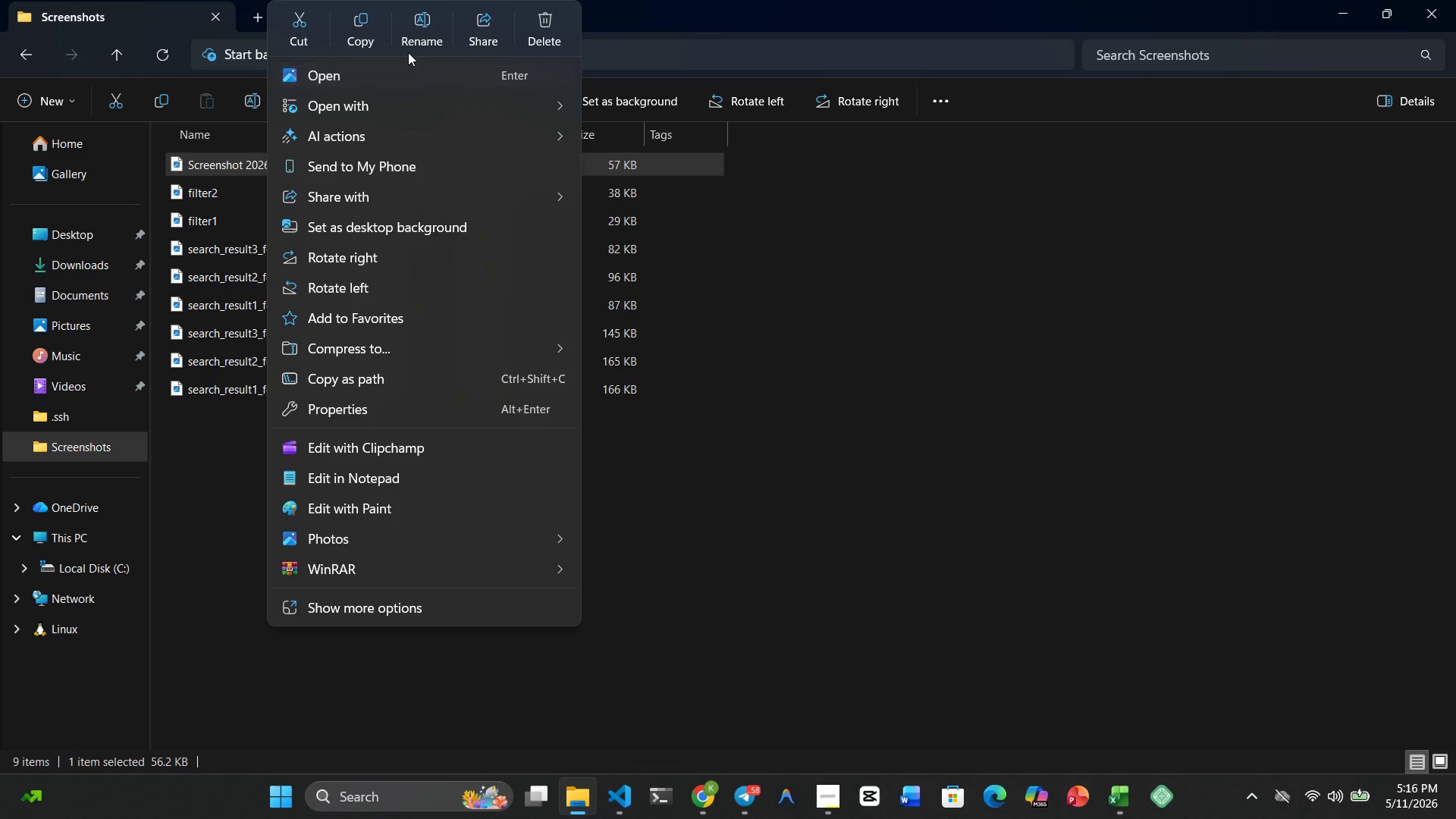 
left_click([414, 43])
 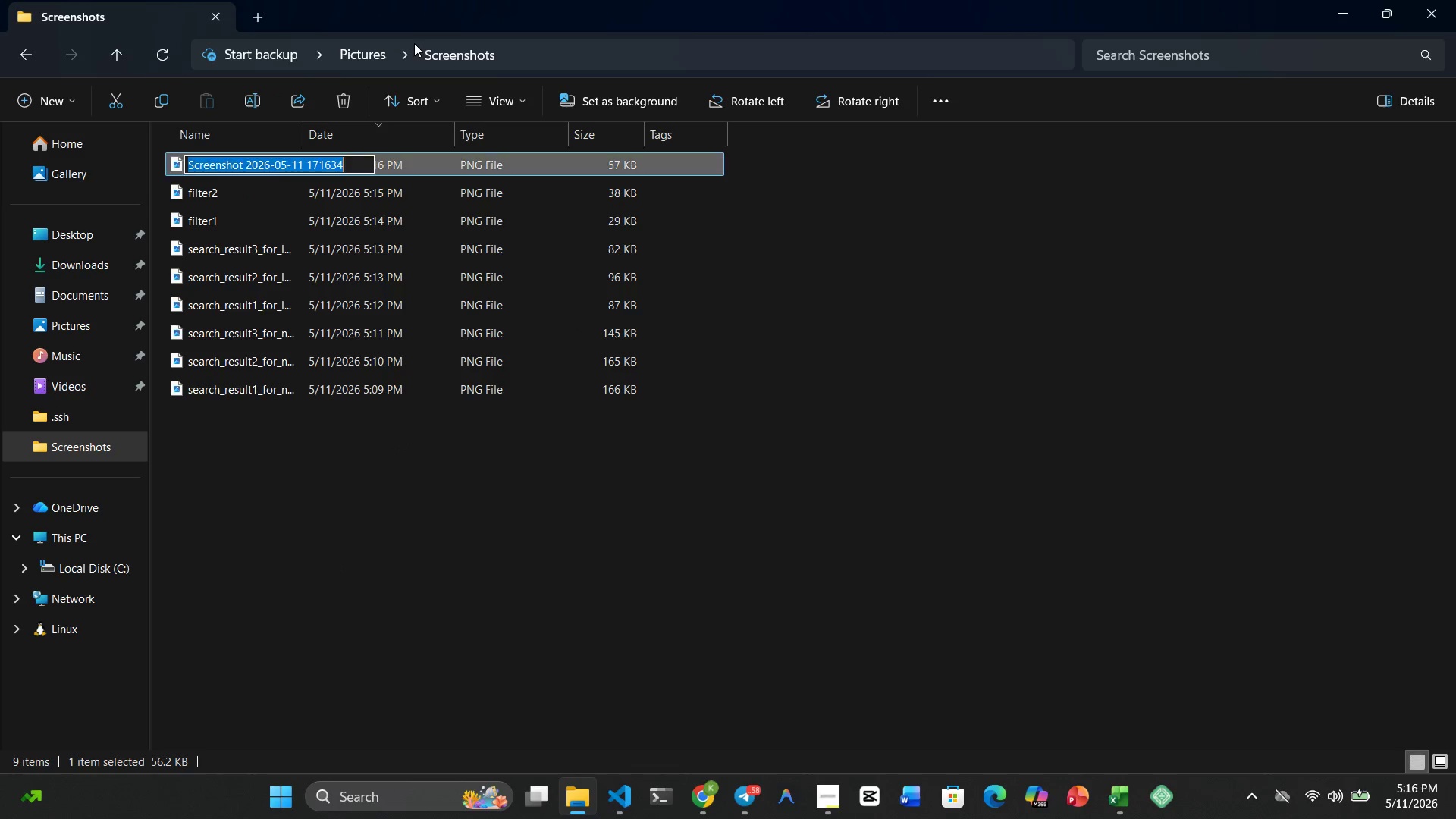 
type(sequence_steps)
 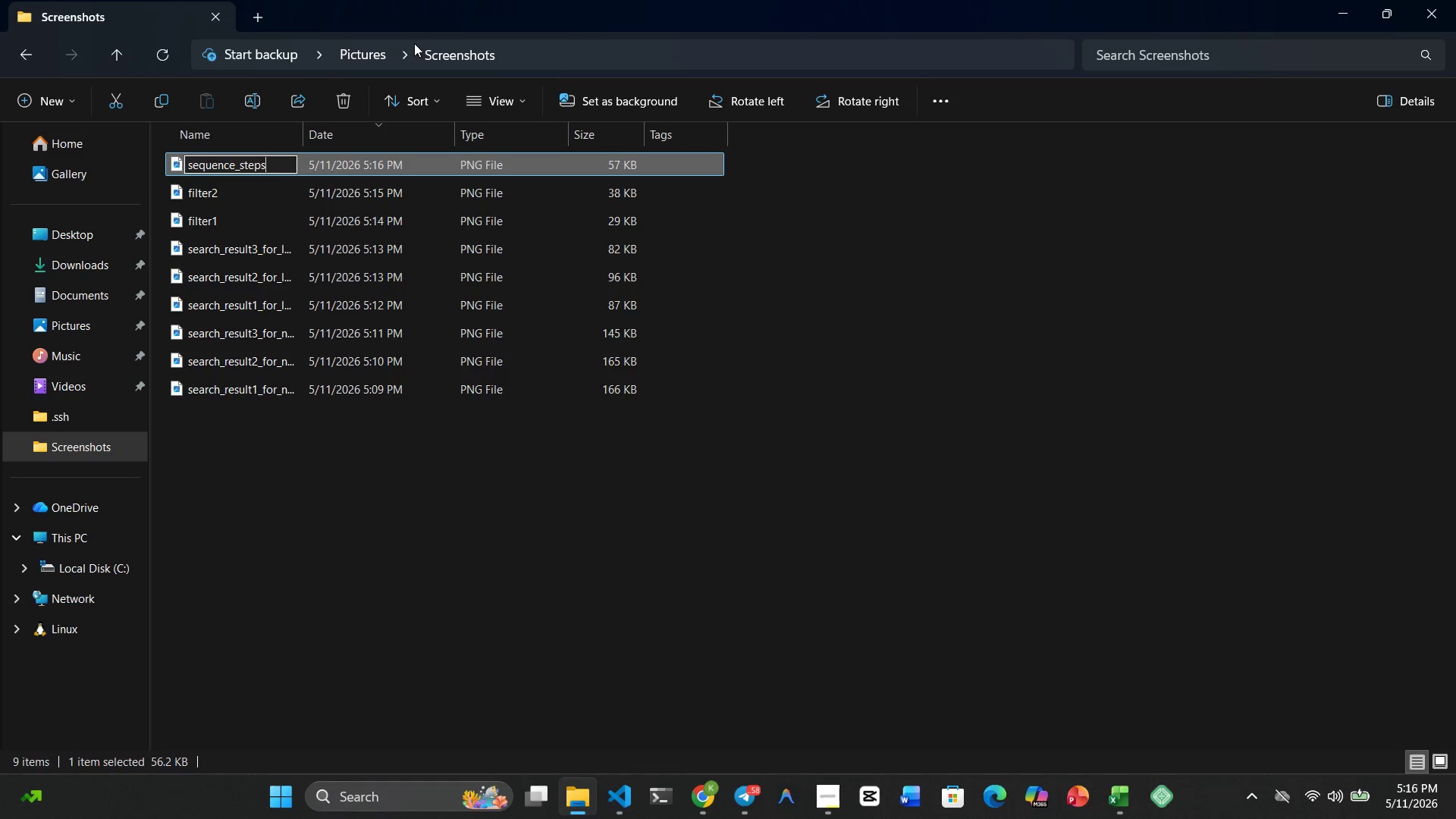 
key(Enter)
 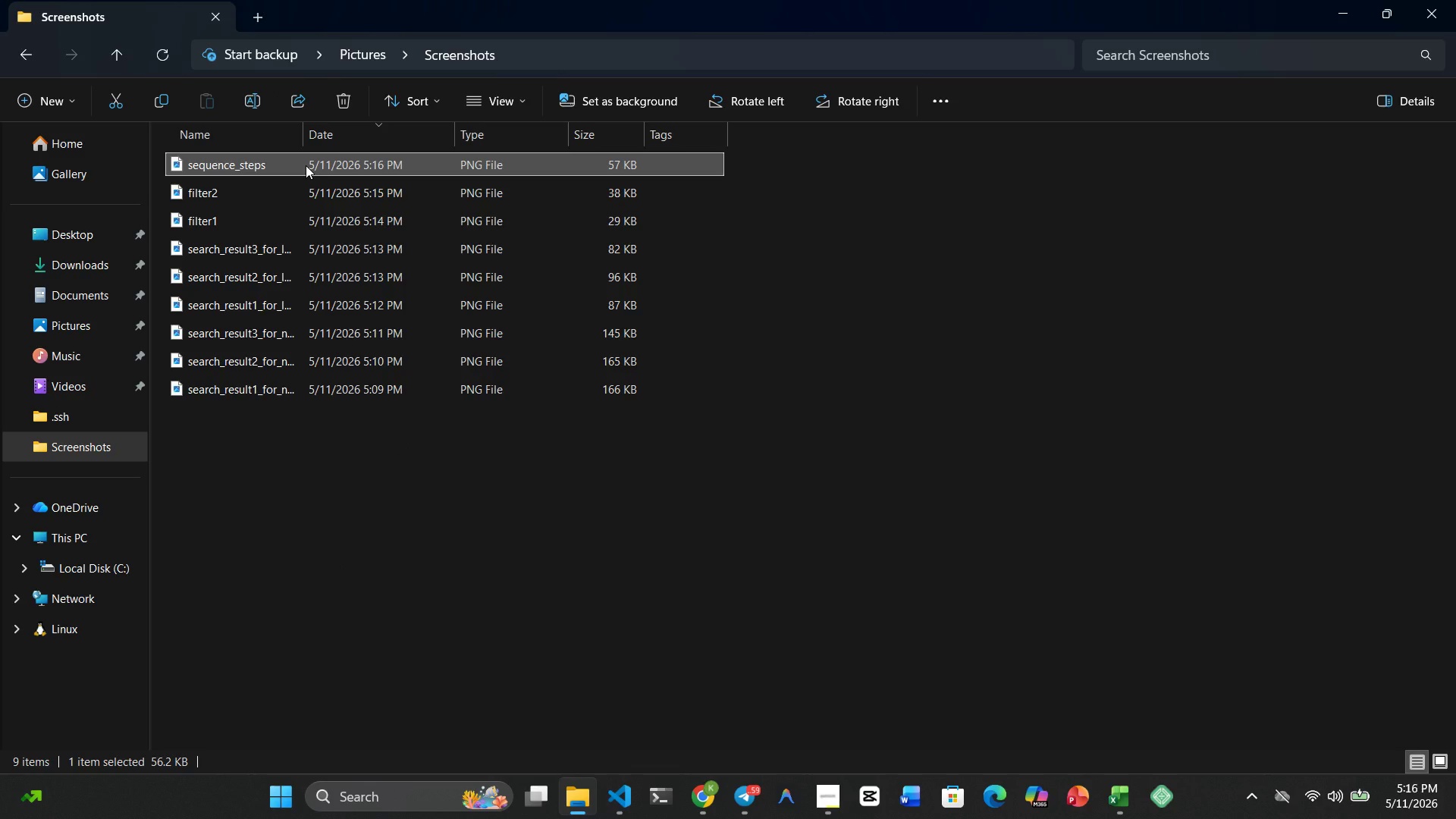 
wait(5.06)
 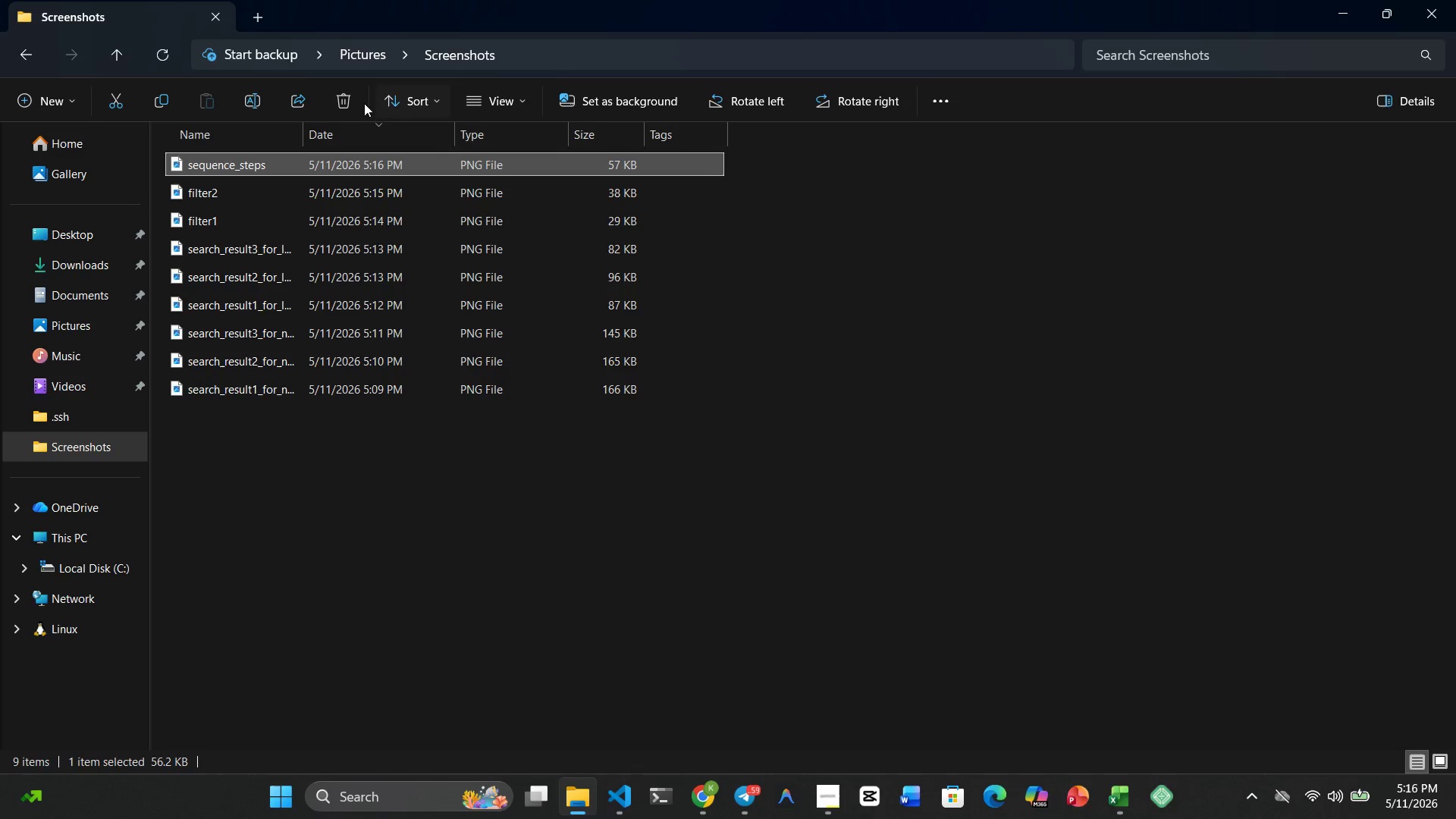 
key(Meta+4)
 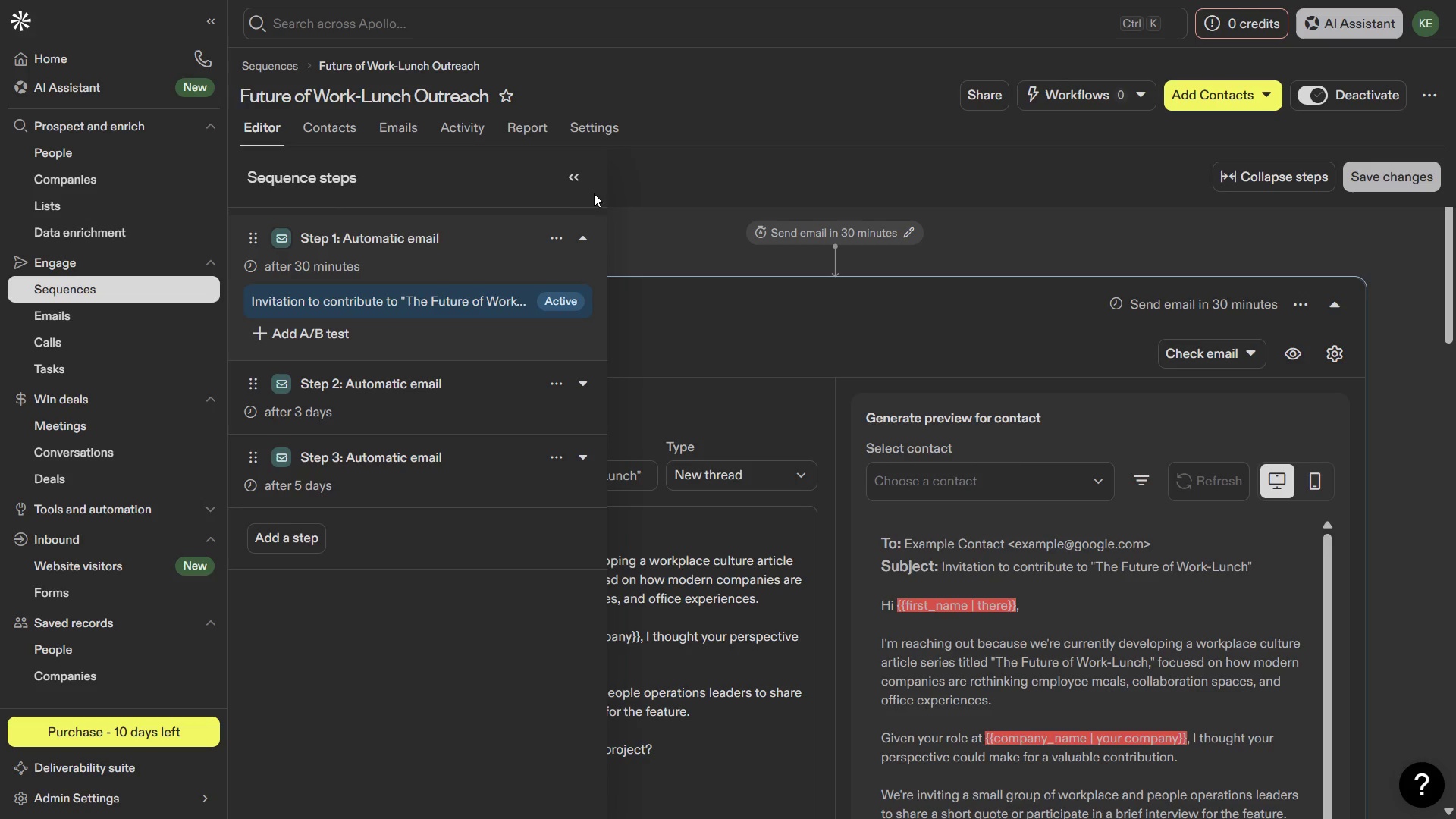 
left_click([568, 182])
 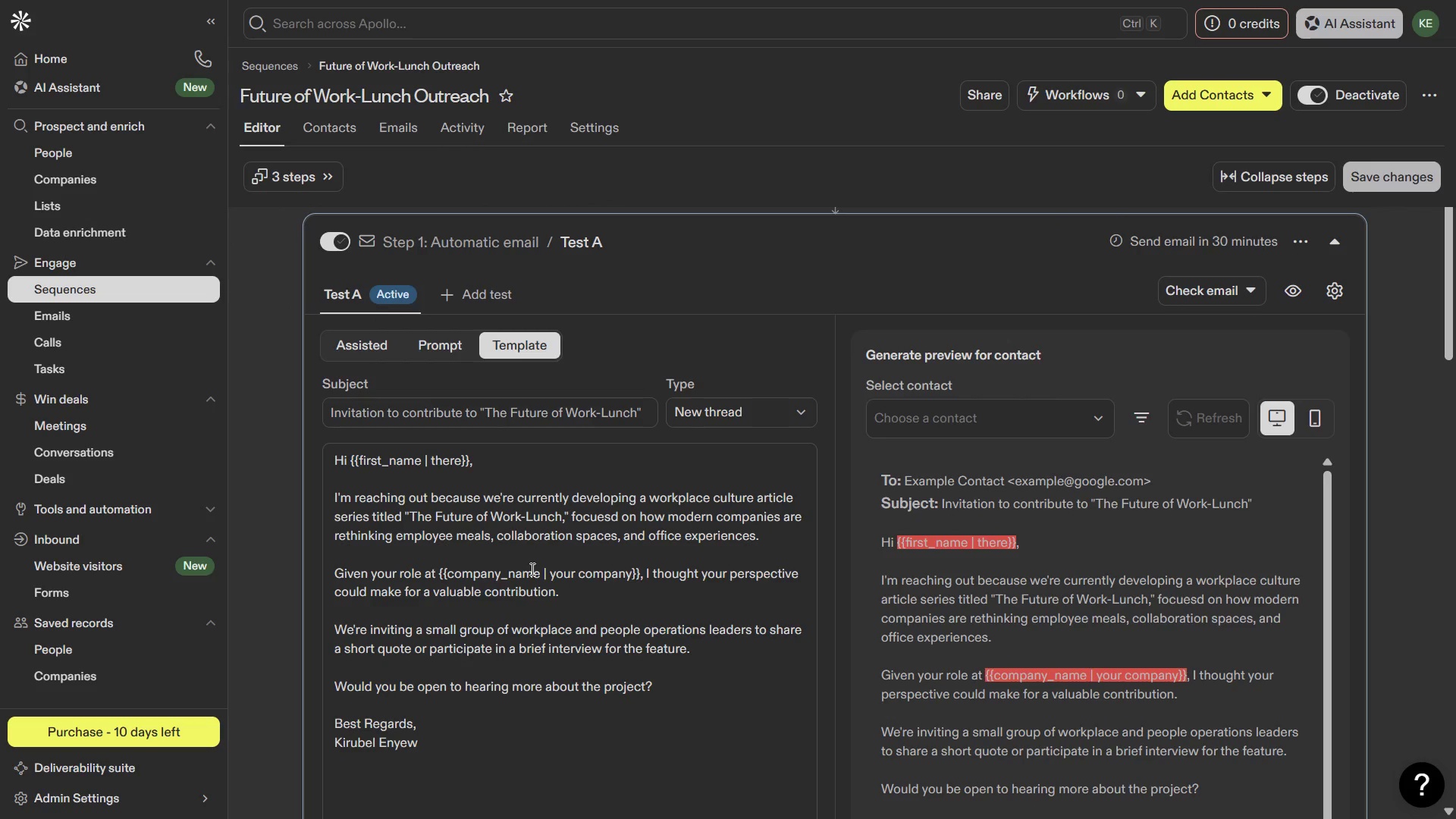 
key(PrintScreen)
 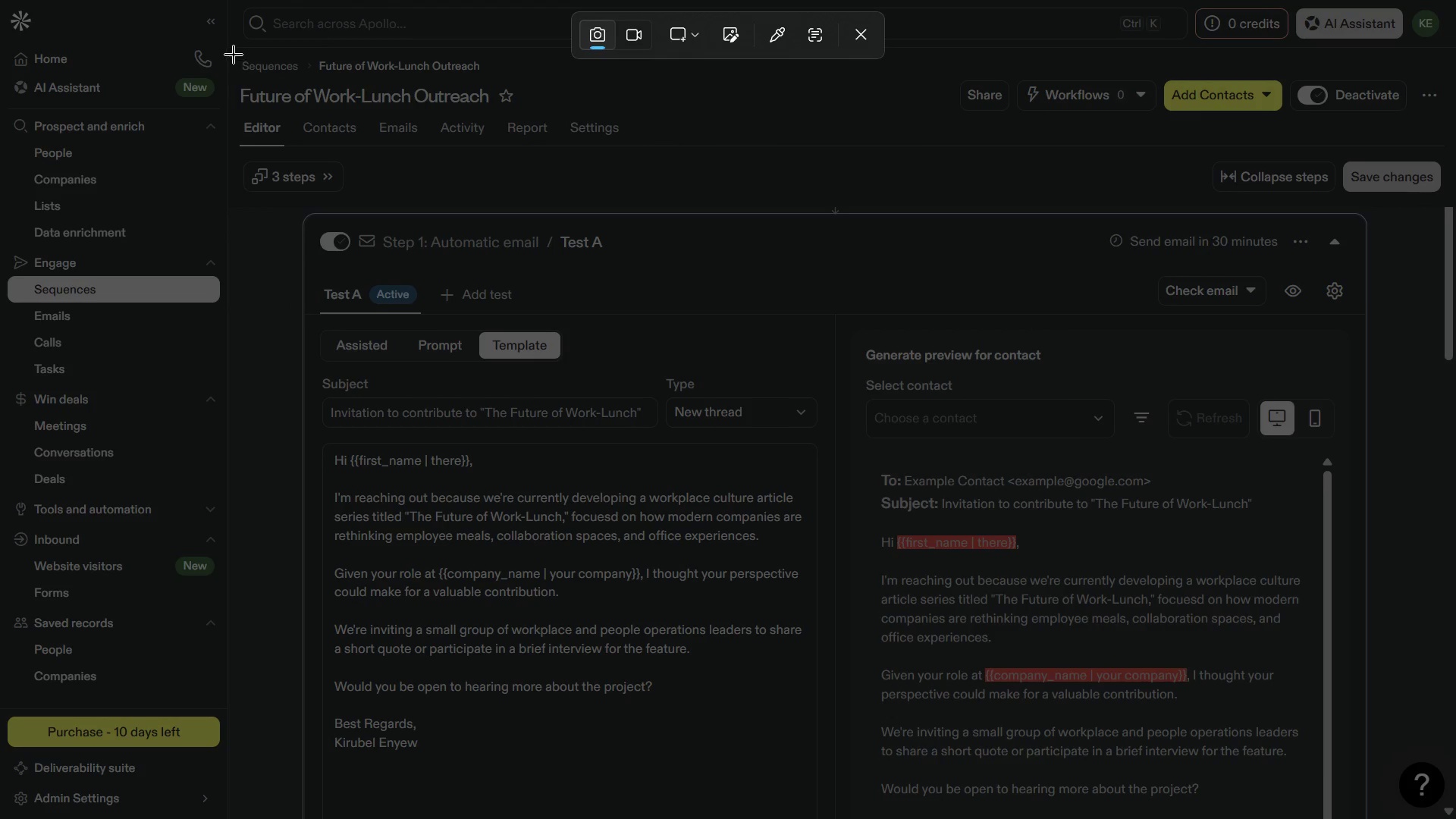 
left_click_drag(start_coordinate=[234, 54], to_coordinate=[829, 797])
 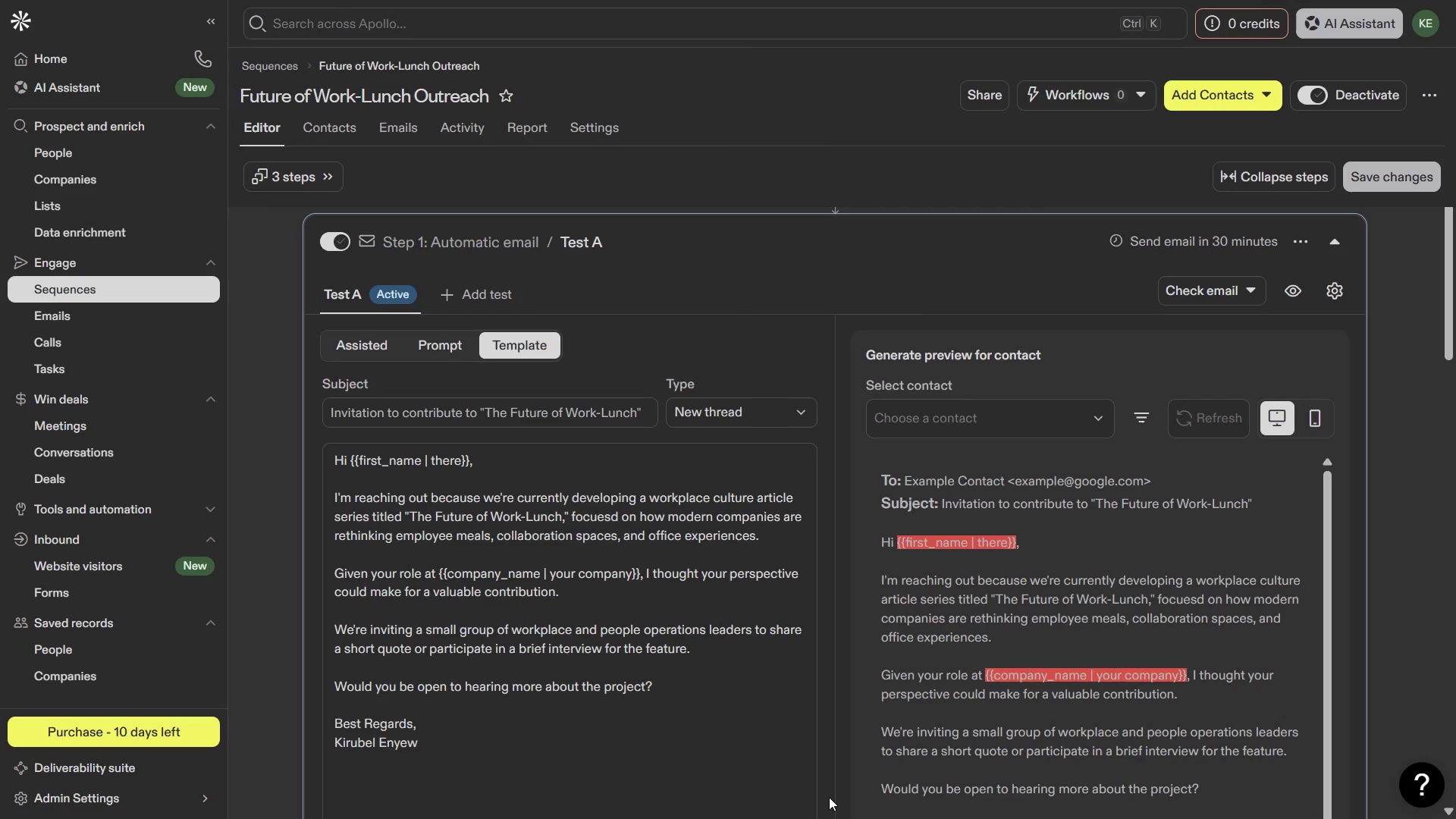 
key(Meta+MetaLeft)
 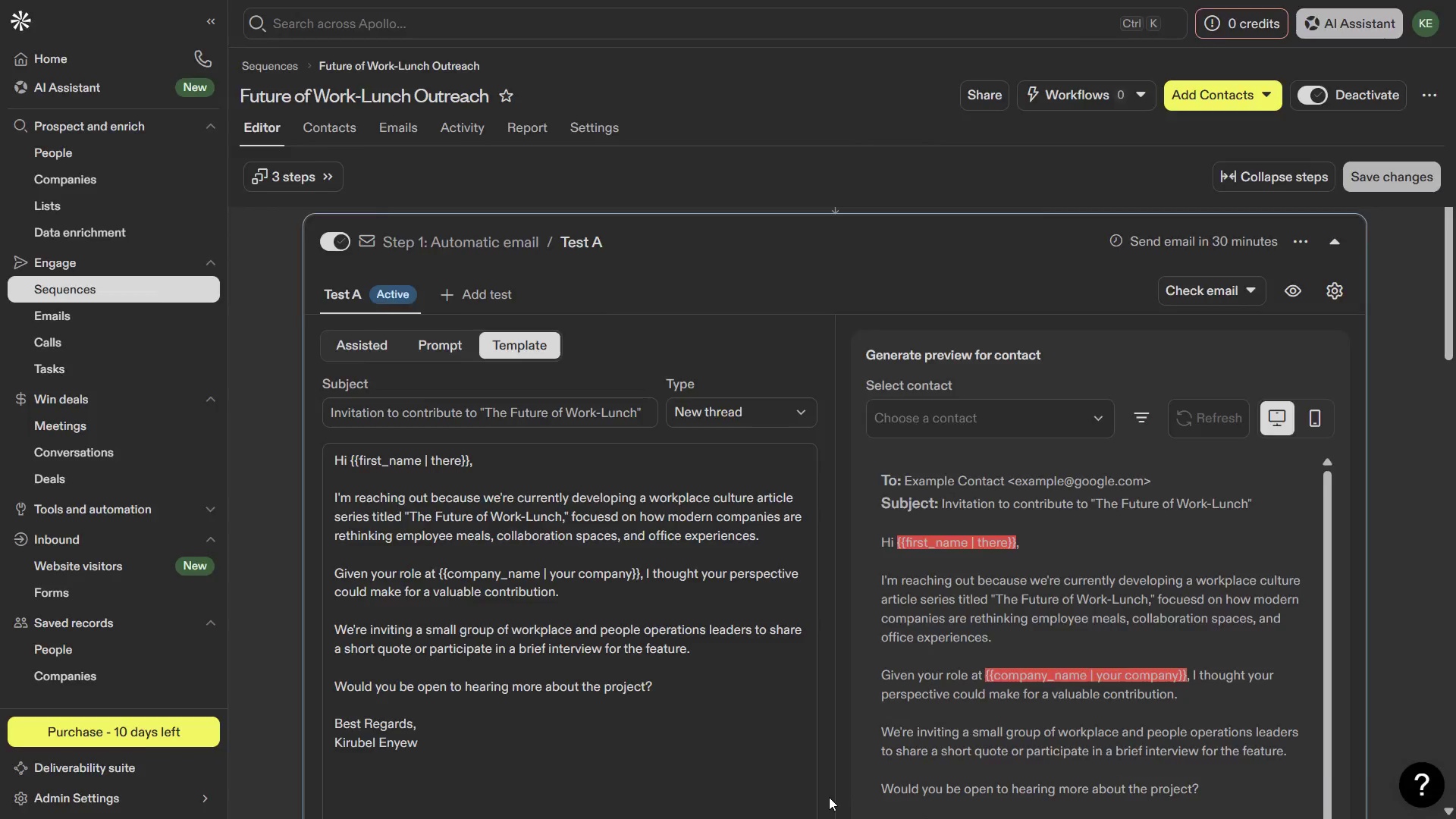 
key(Meta+1)
 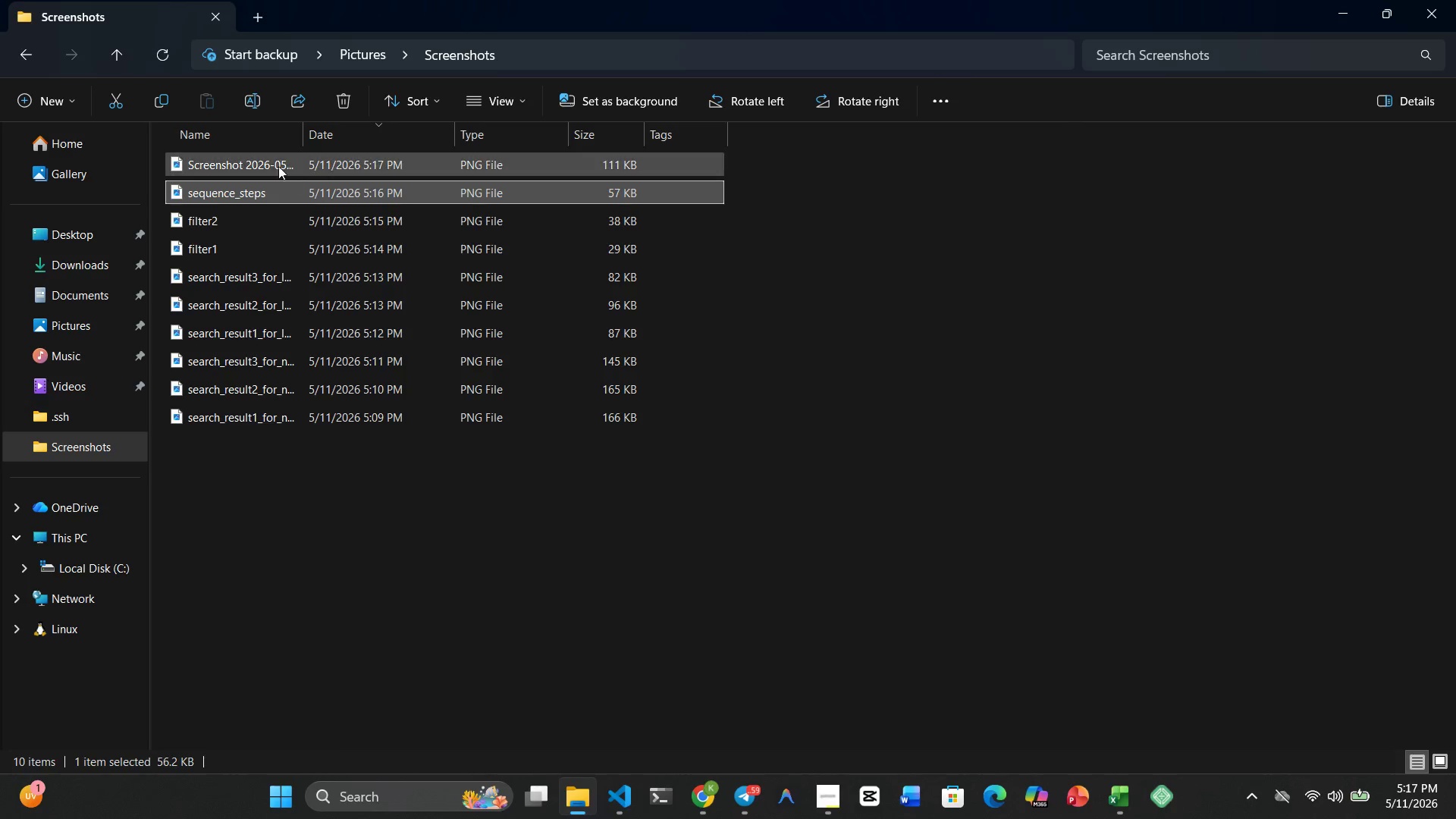 
left_click([278, 164])
 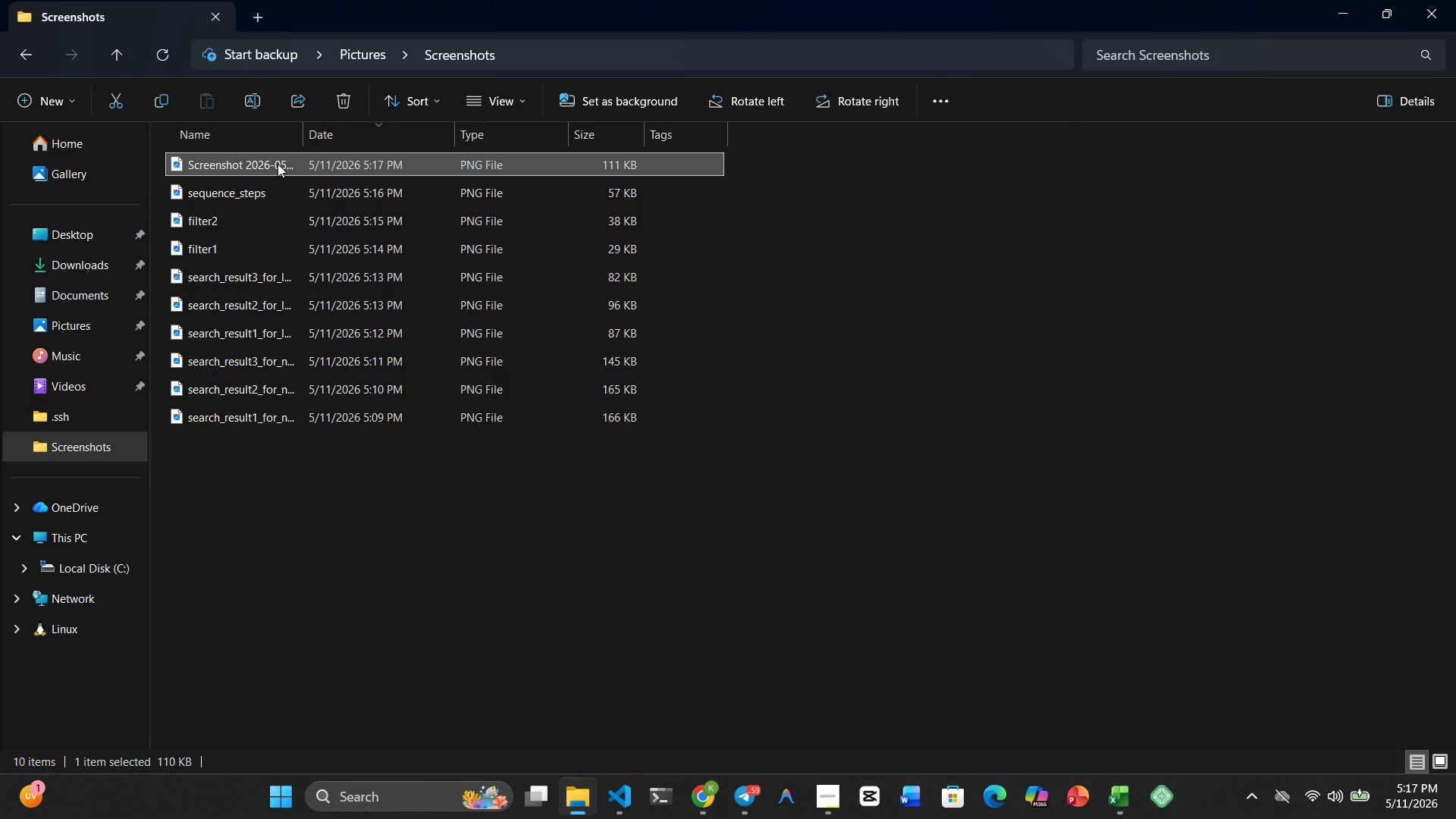 
right_click([278, 164])
 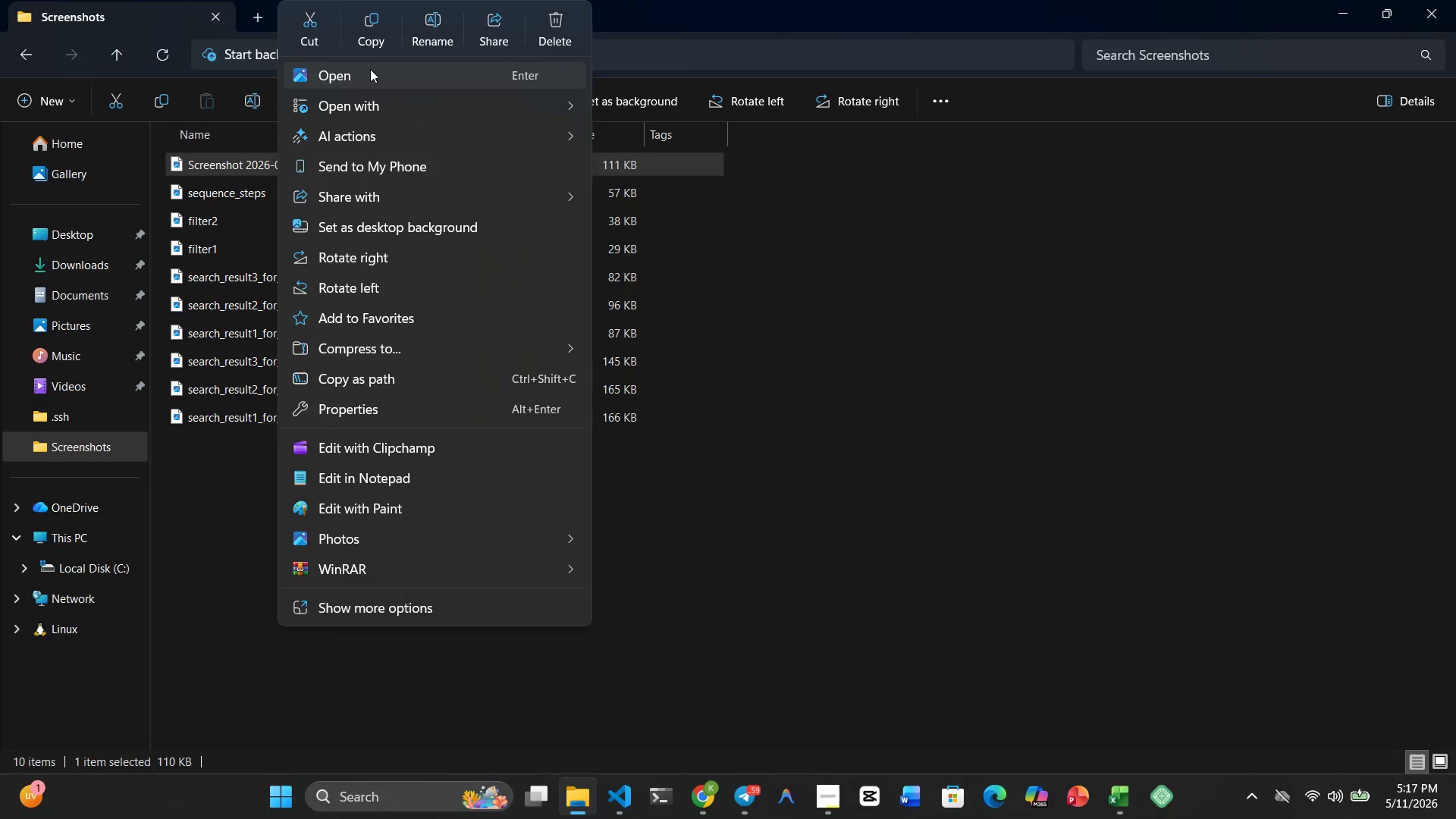 
left_click([431, 41])
 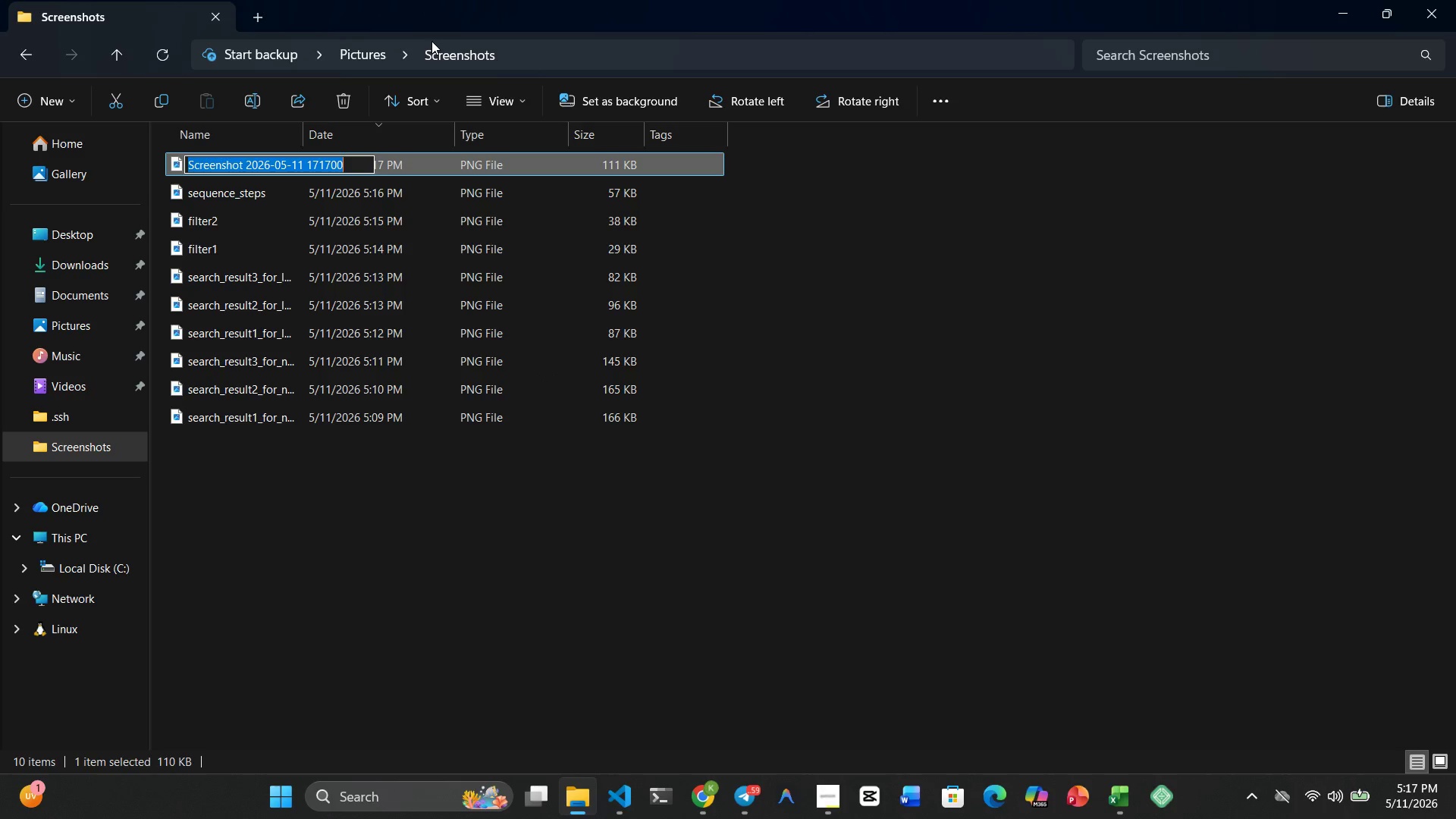 
type(step1)
 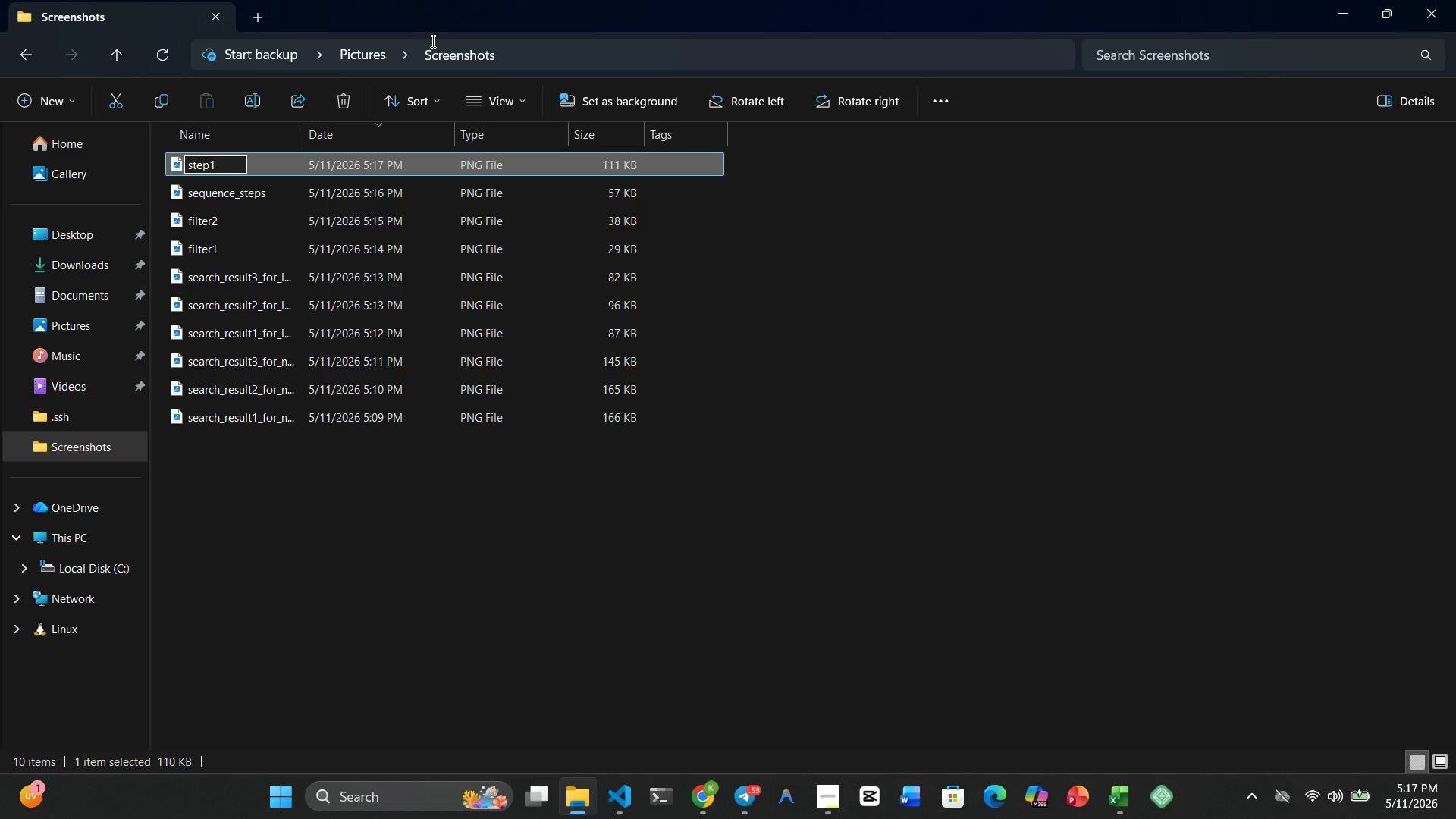 
key(Enter)
 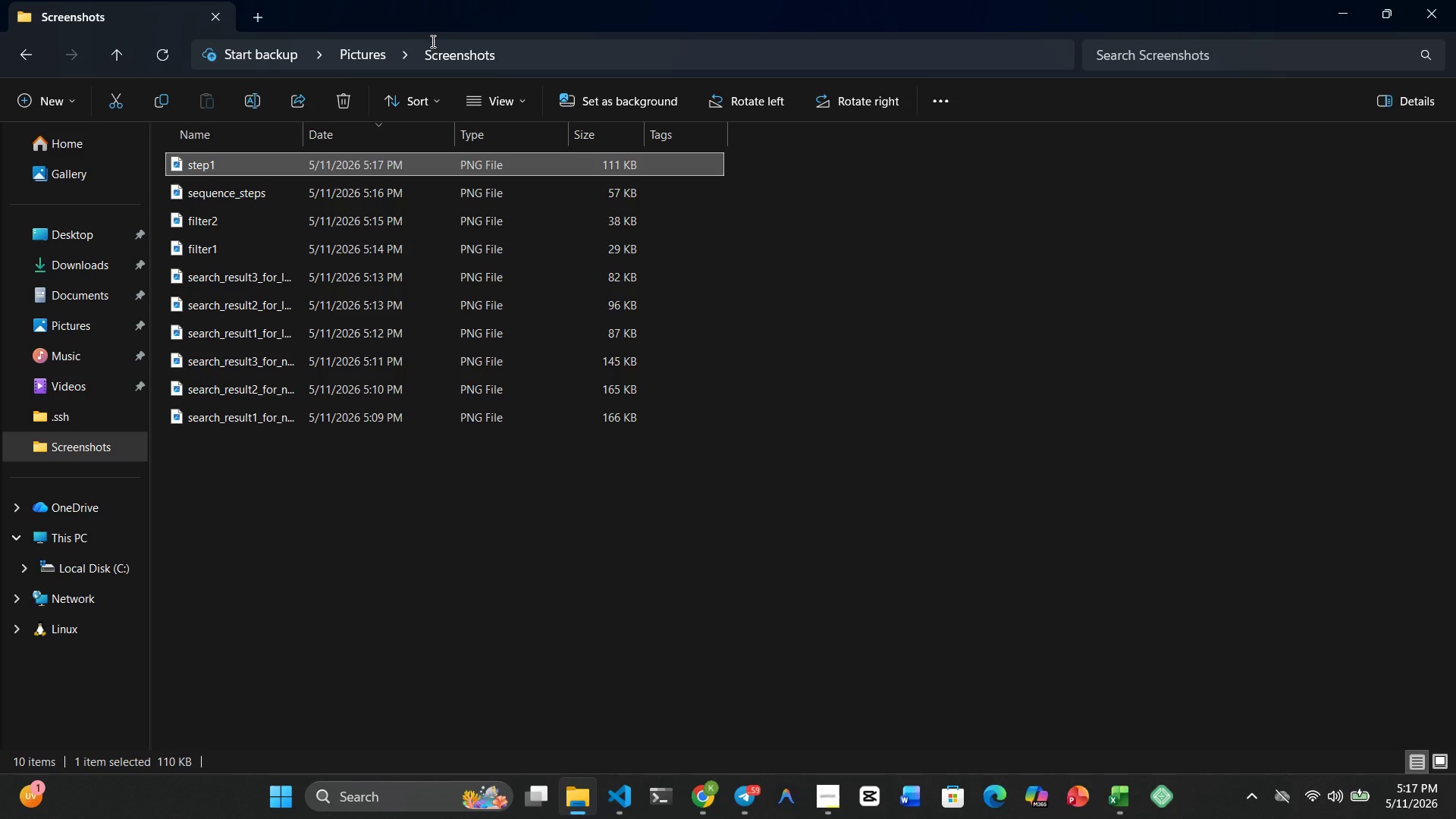 
key(Meta+MetaLeft)
 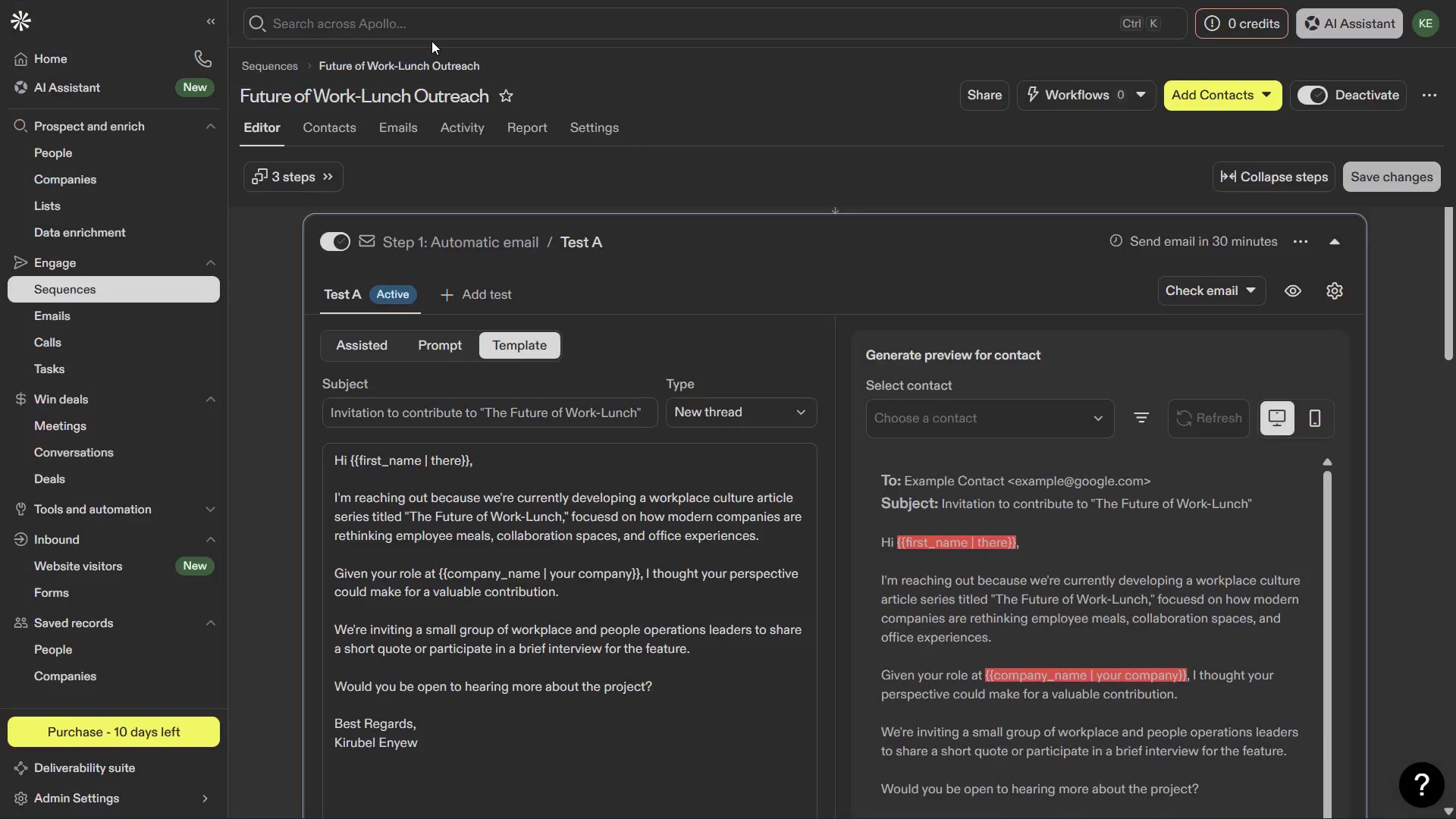 
key(Meta+4)
 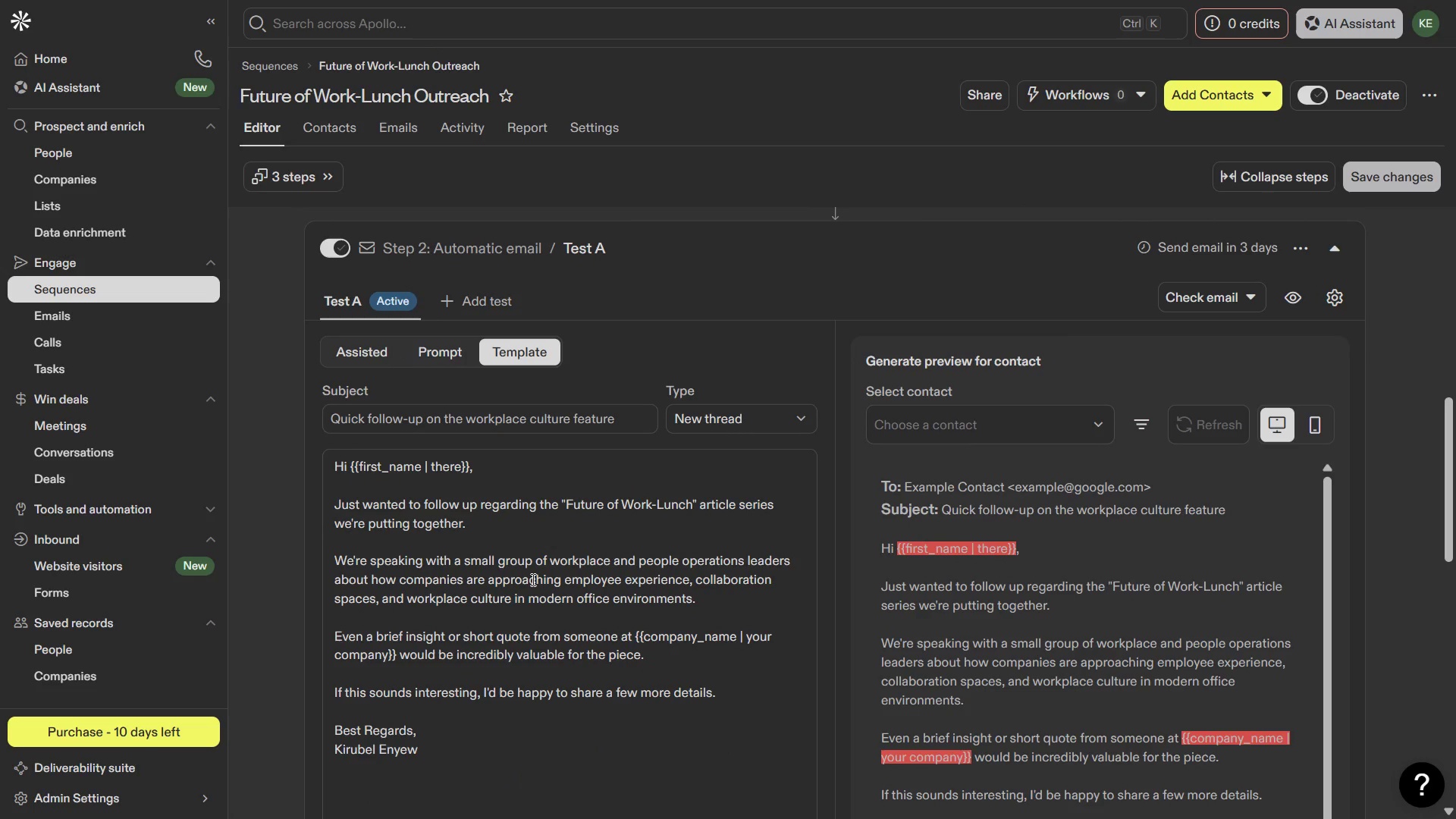 
key(PrintScreen)
 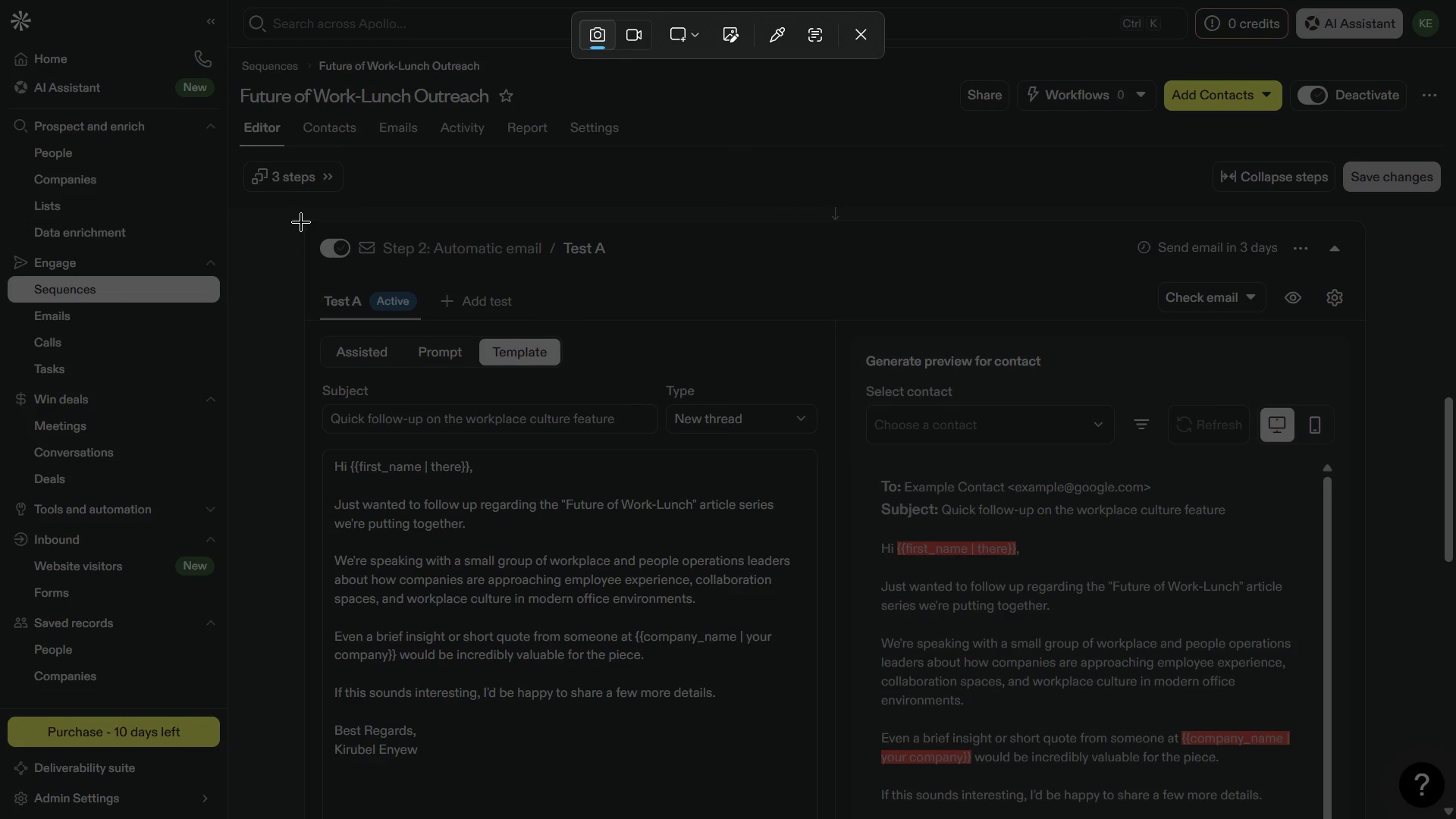 
left_click_drag(start_coordinate=[302, 219], to_coordinate=[827, 809])
 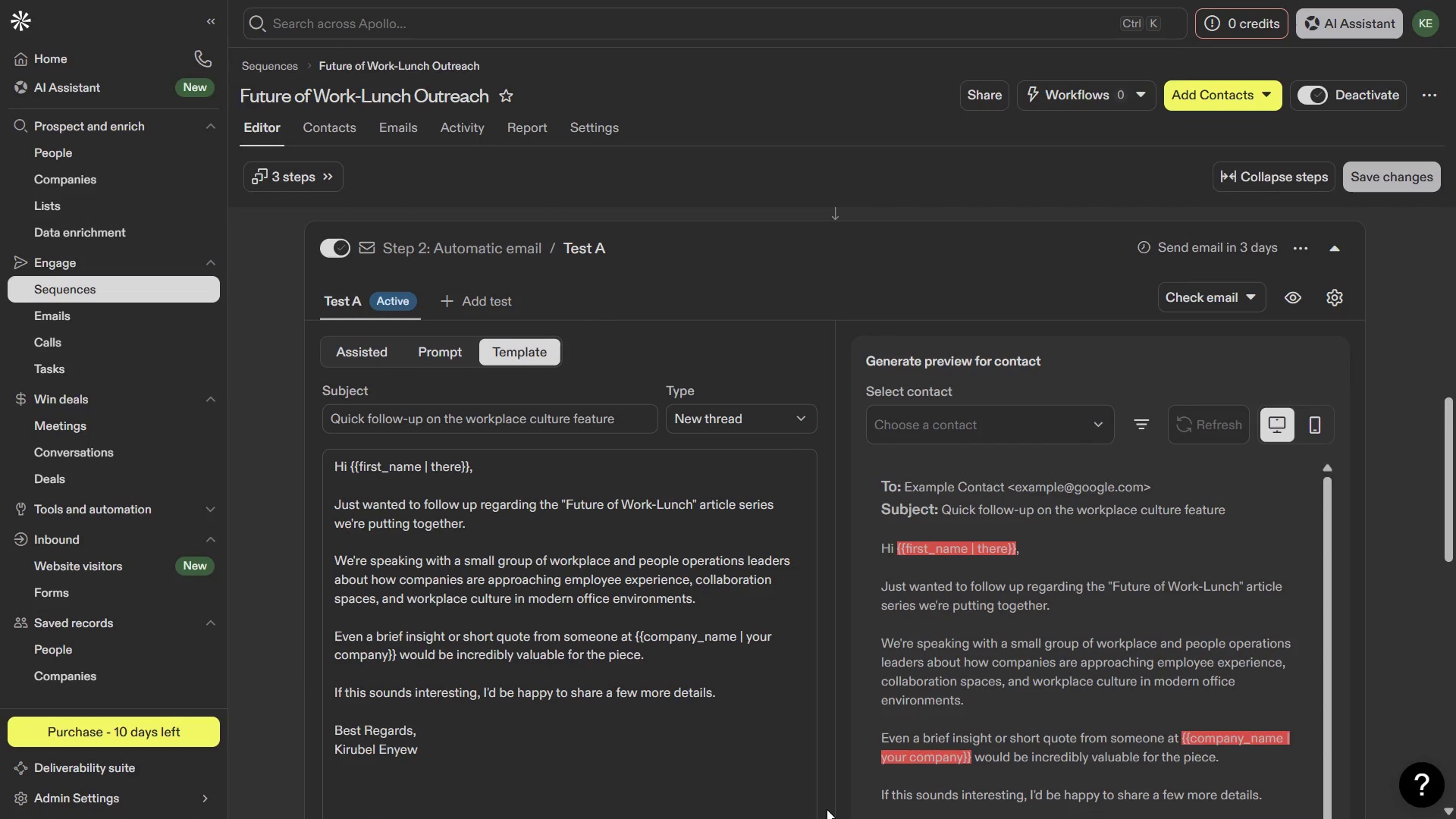 
key(Meta+MetaLeft)
 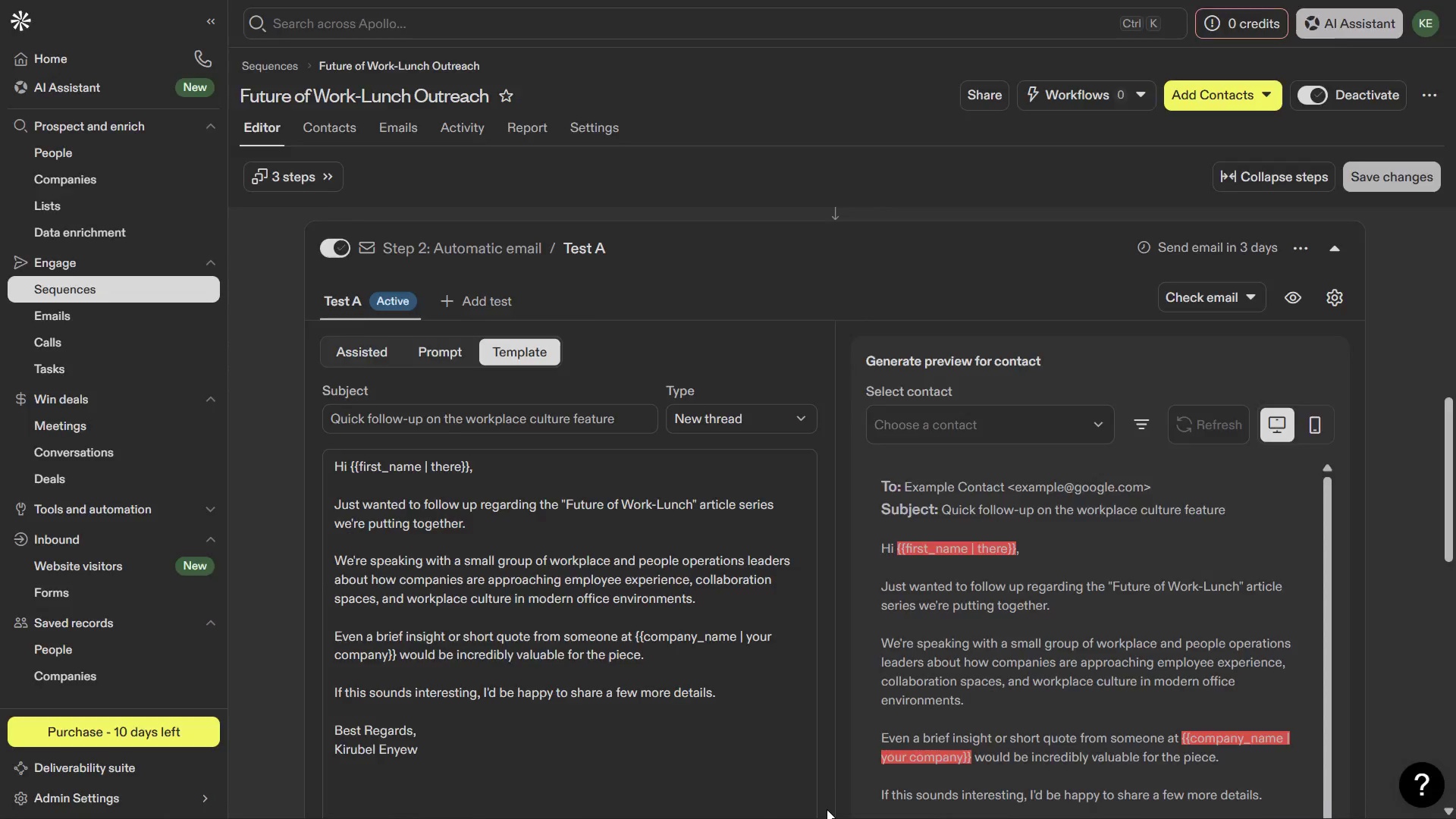 
key(Meta+1)
 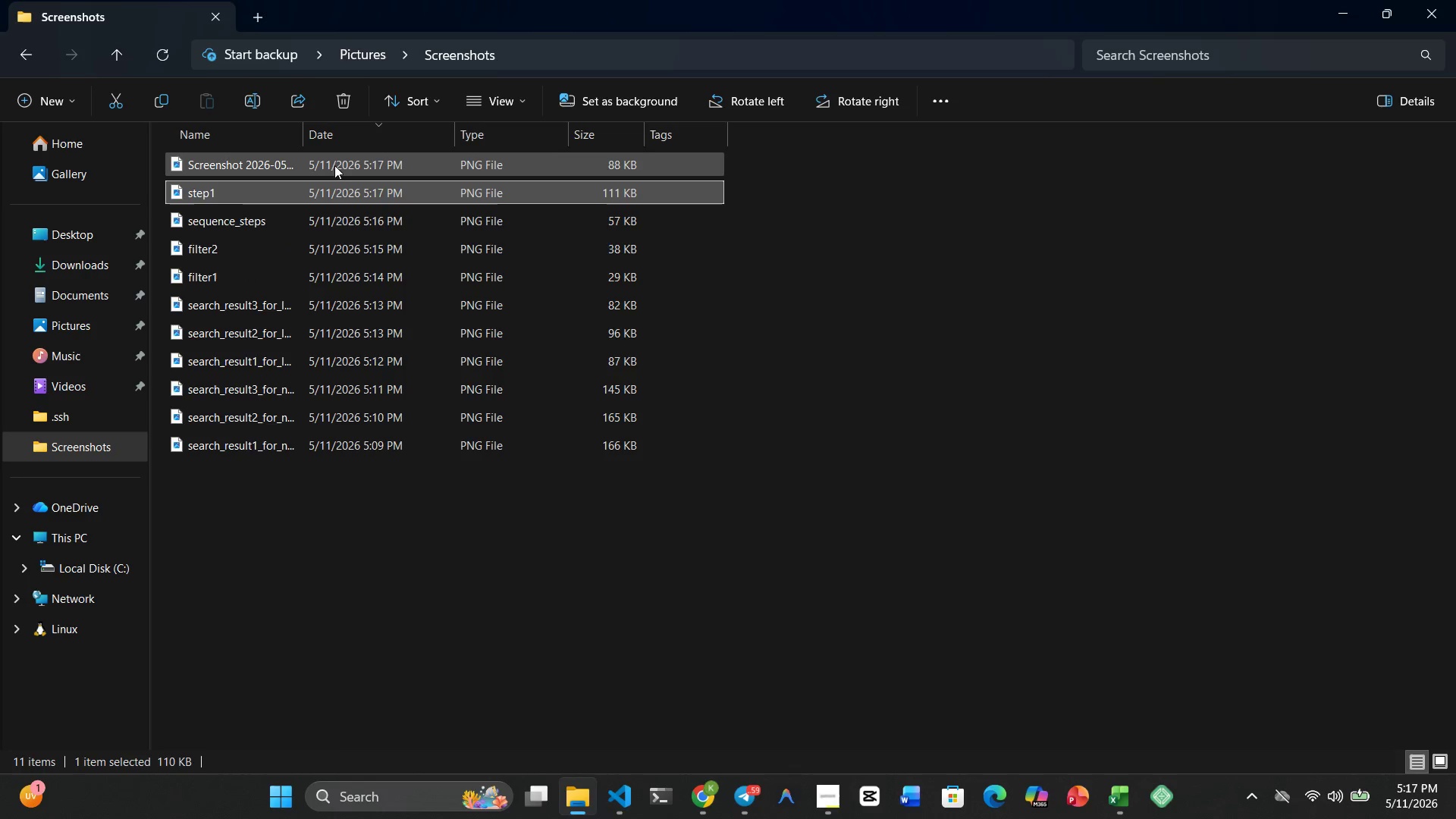 
left_click([334, 164])
 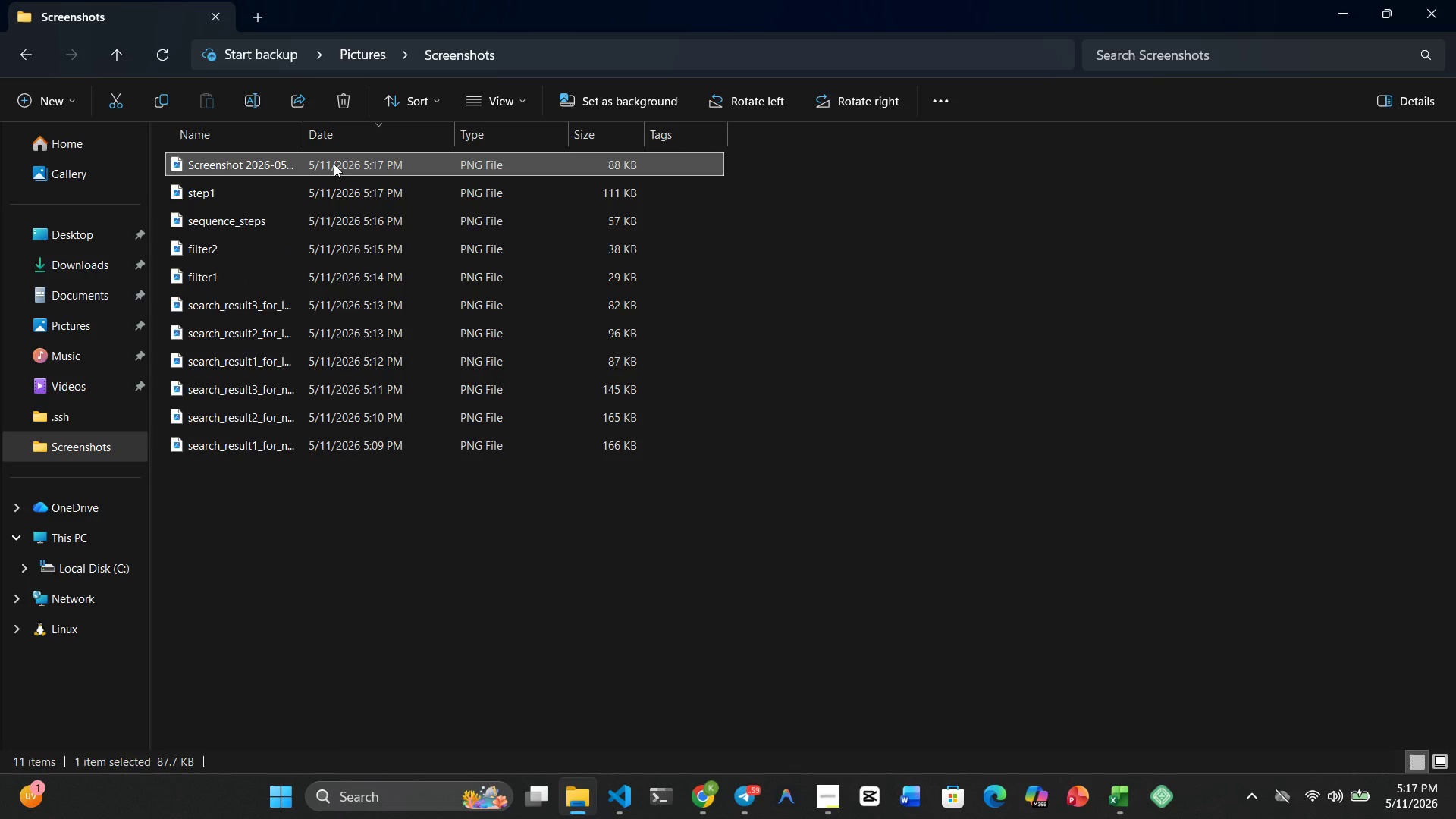 
right_click([334, 164])
 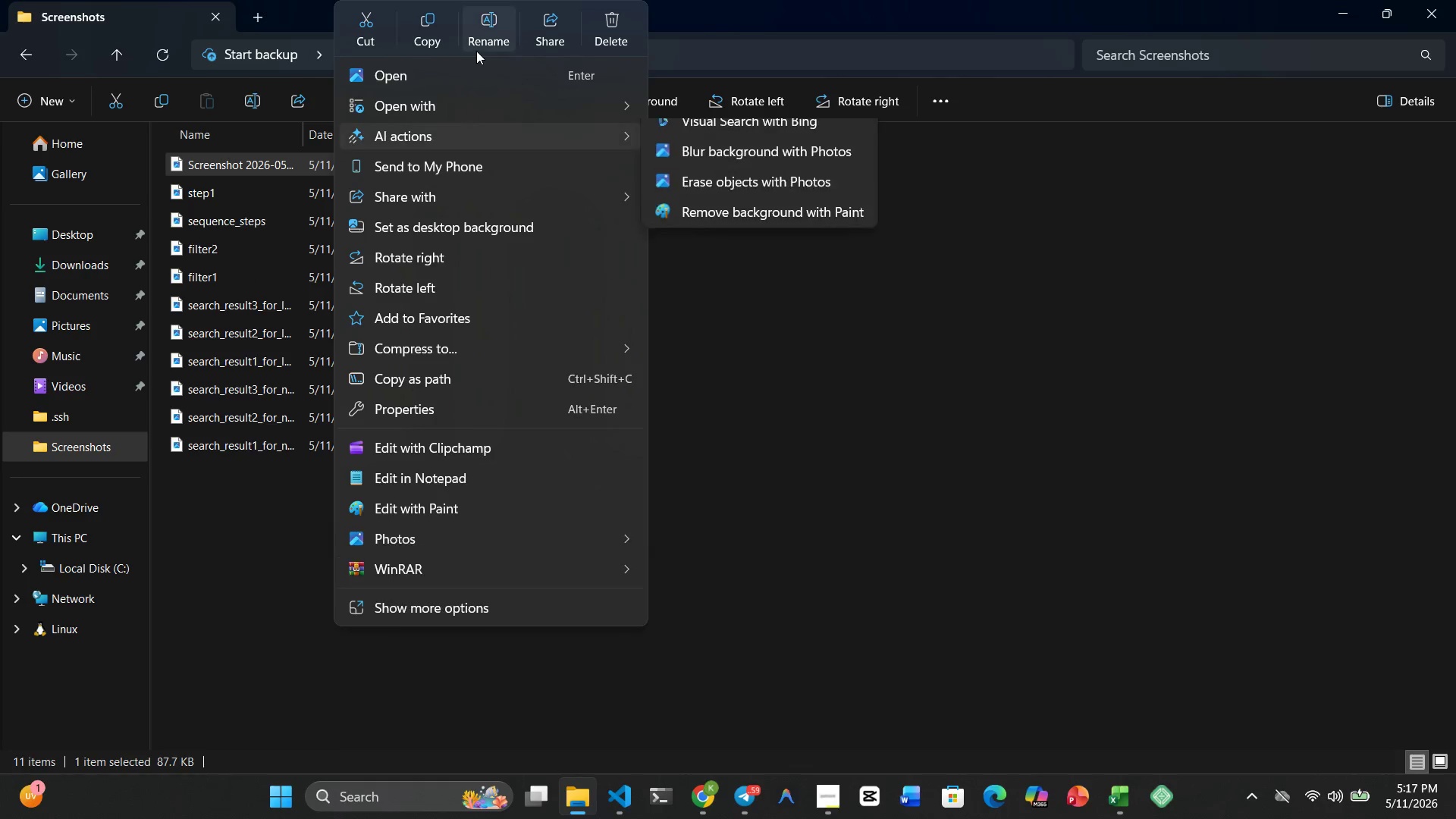 
left_click([487, 39])
 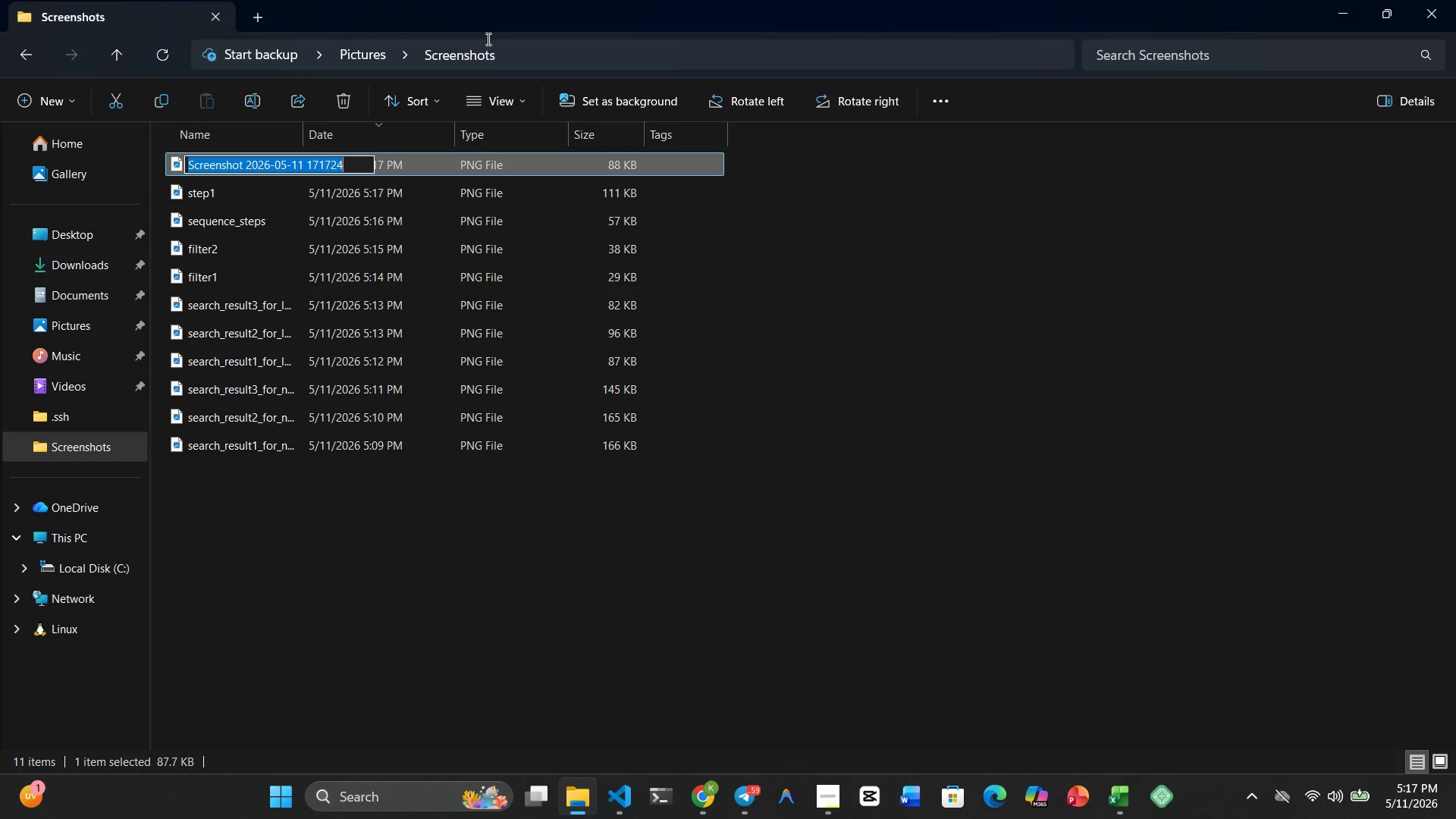 
type(step2)
 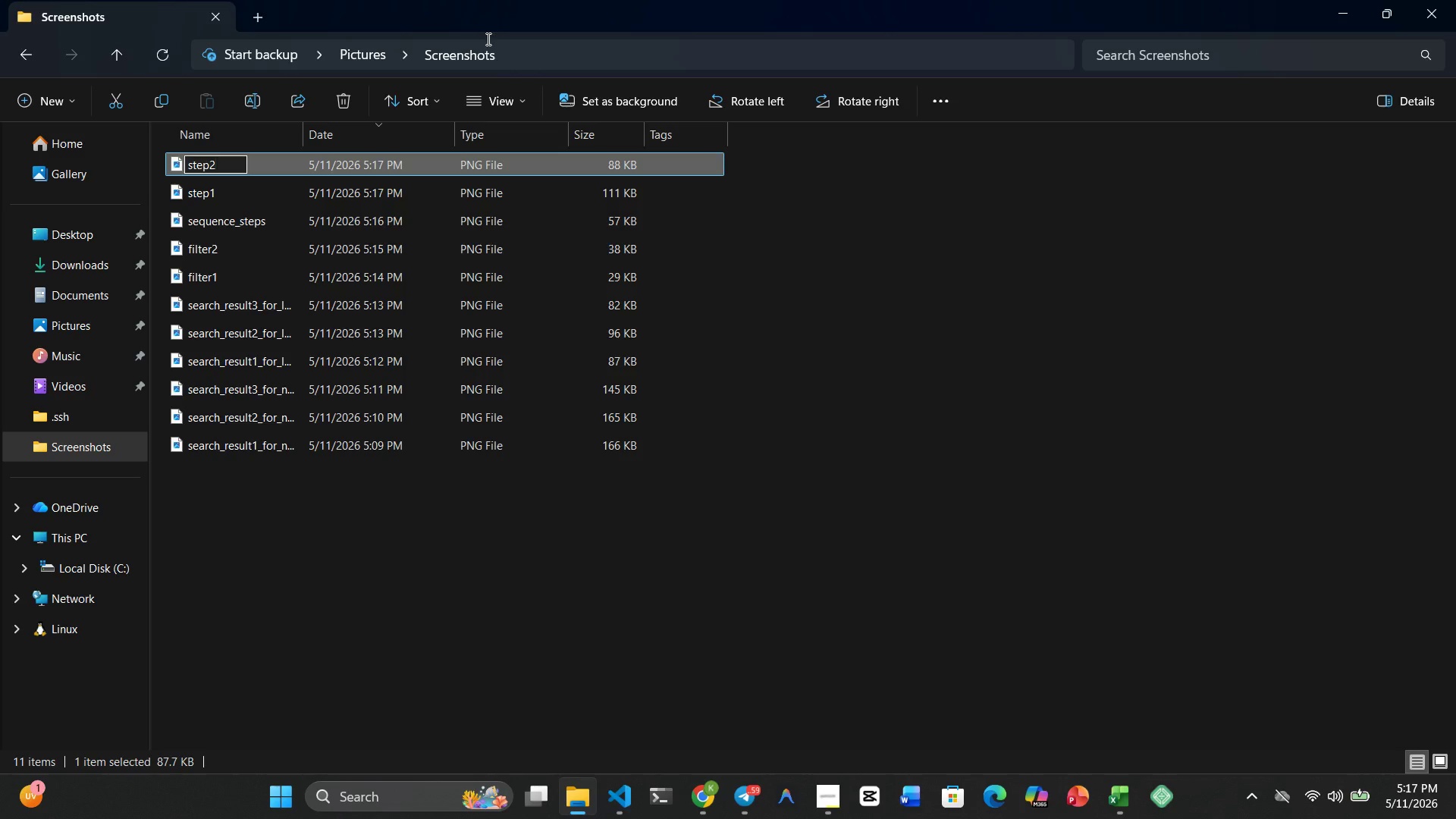 
key(Enter)
 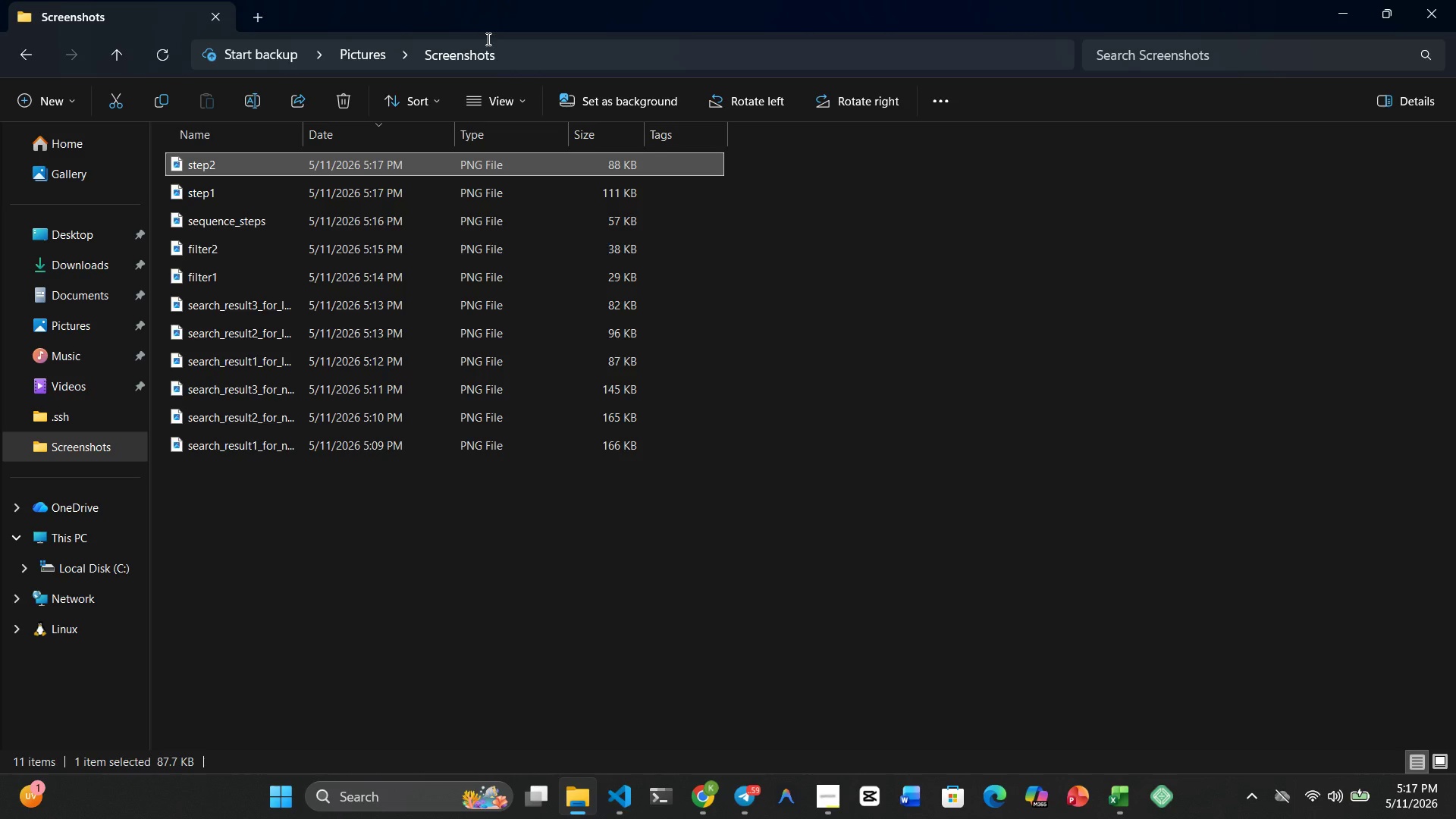 
key(Meta+4)
 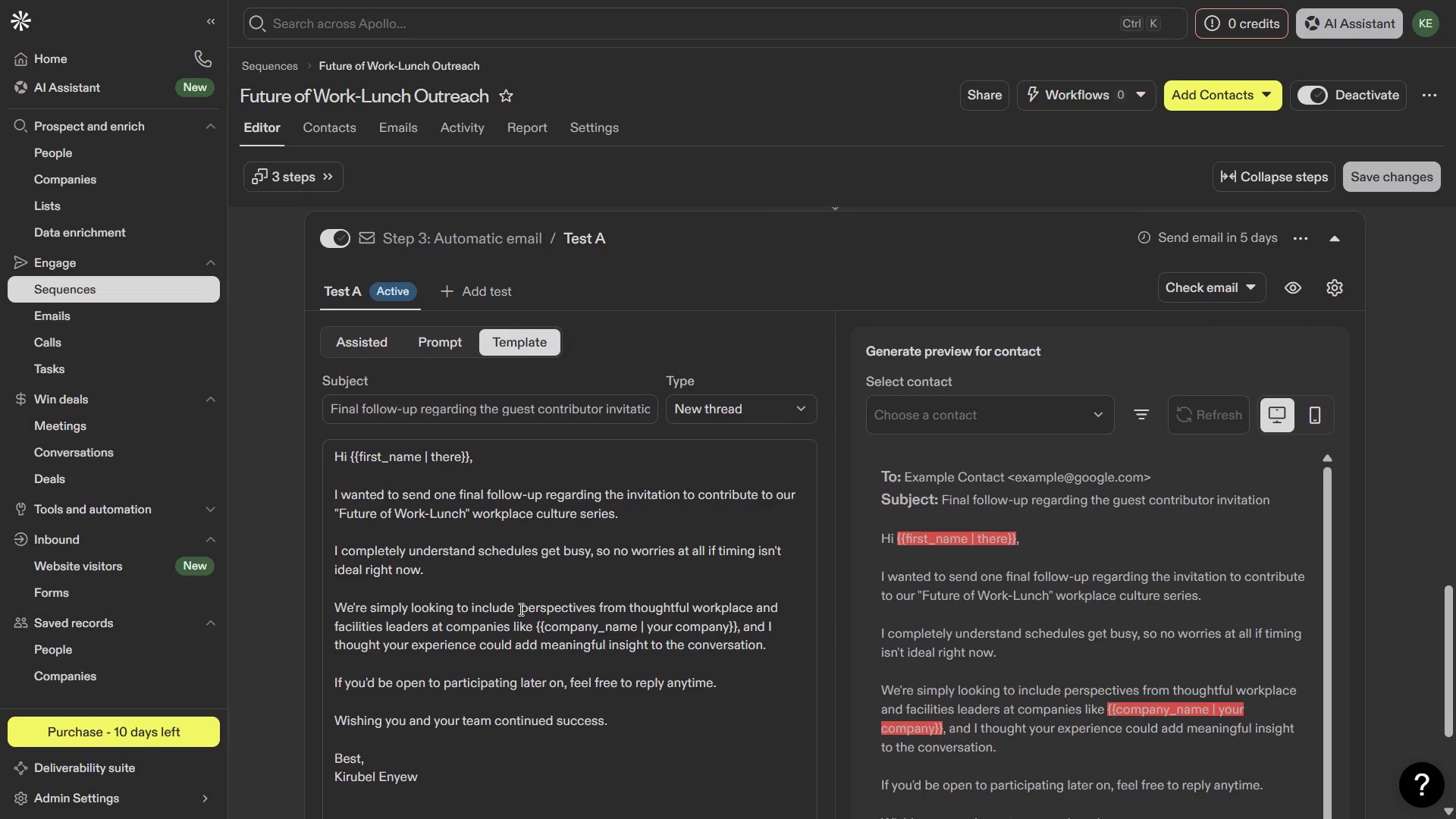 
wait(6.11)
 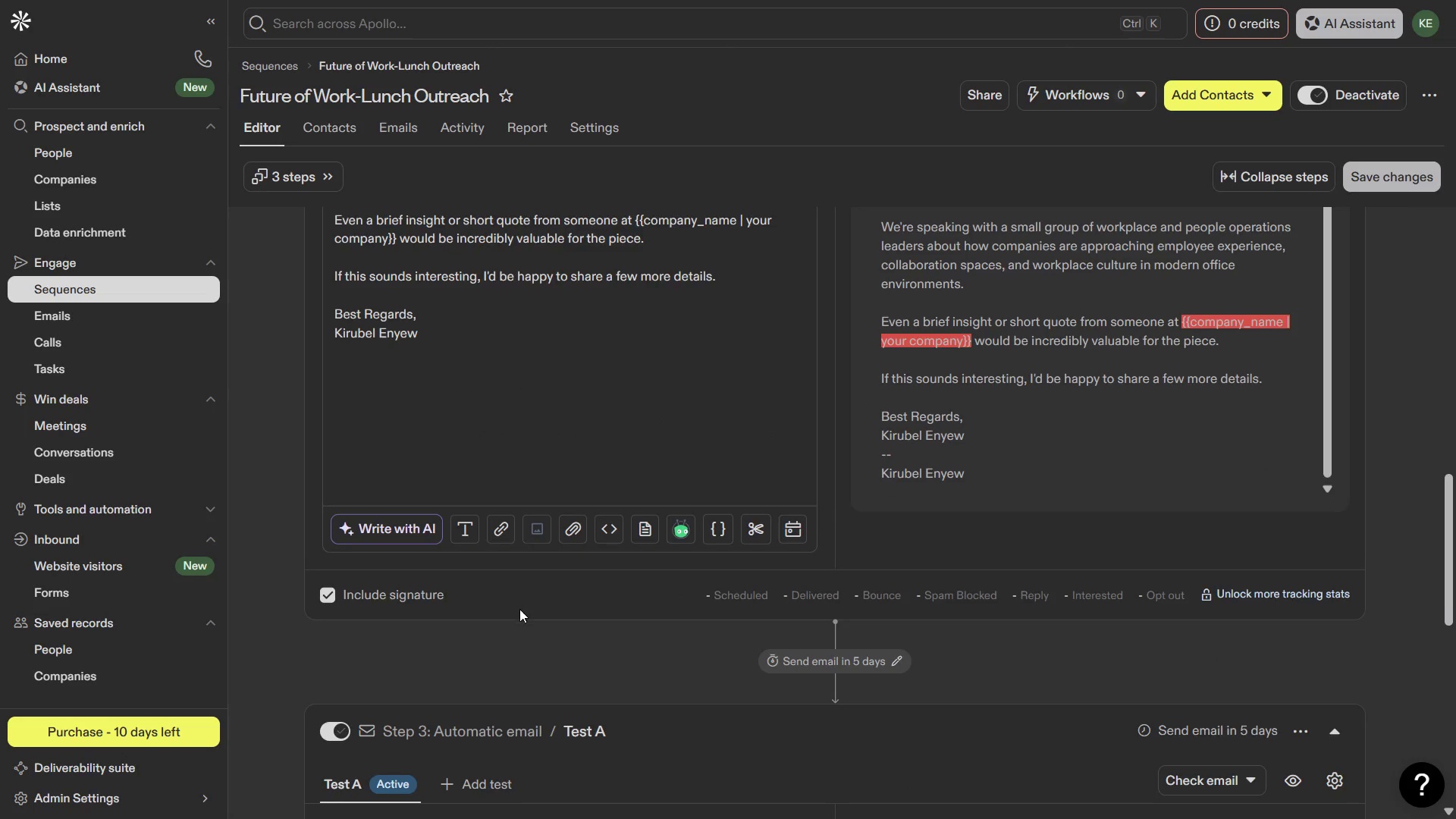 
key(PrintScreen)
 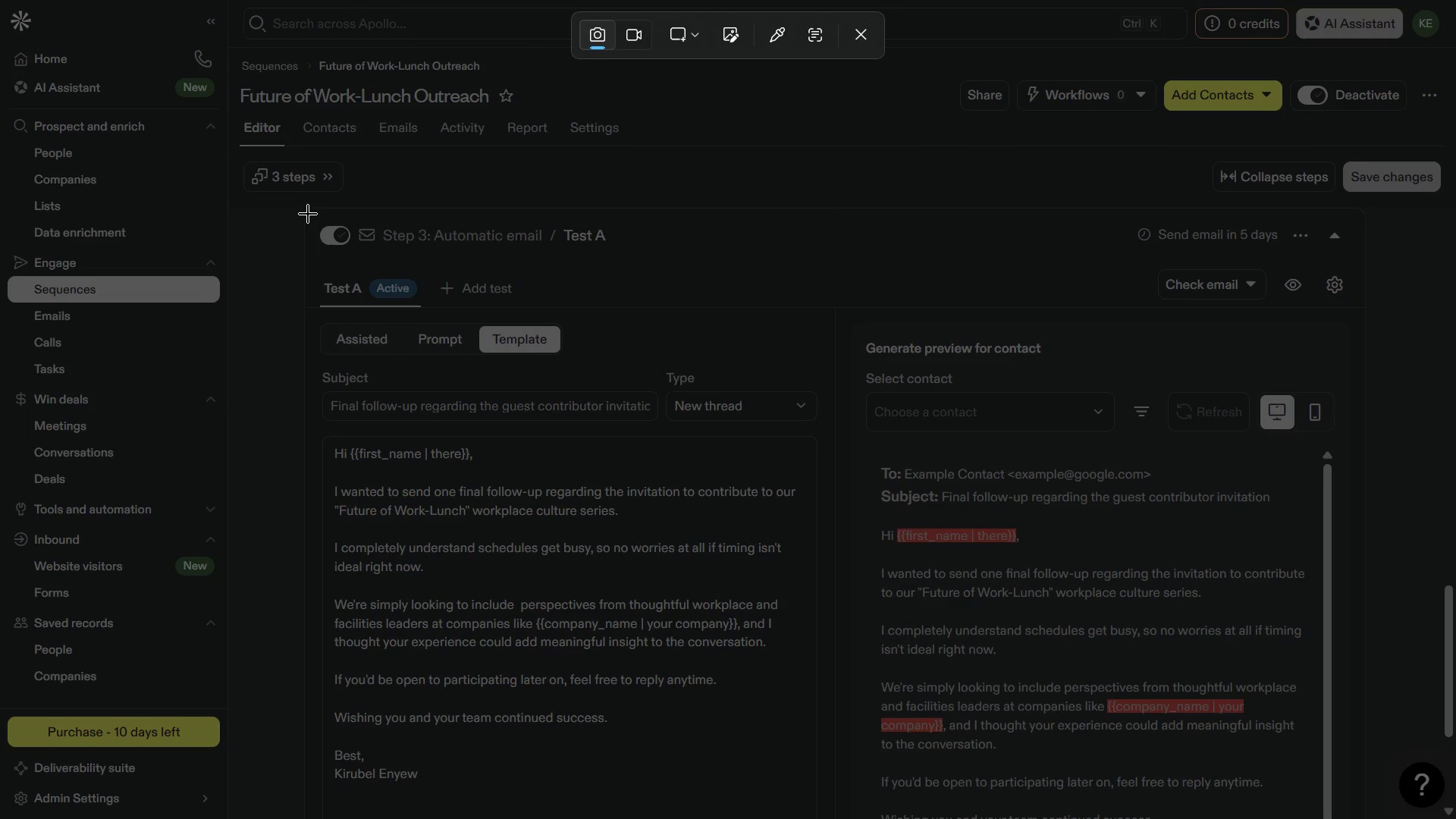 
left_click_drag(start_coordinate=[308, 212], to_coordinate=[827, 797])
 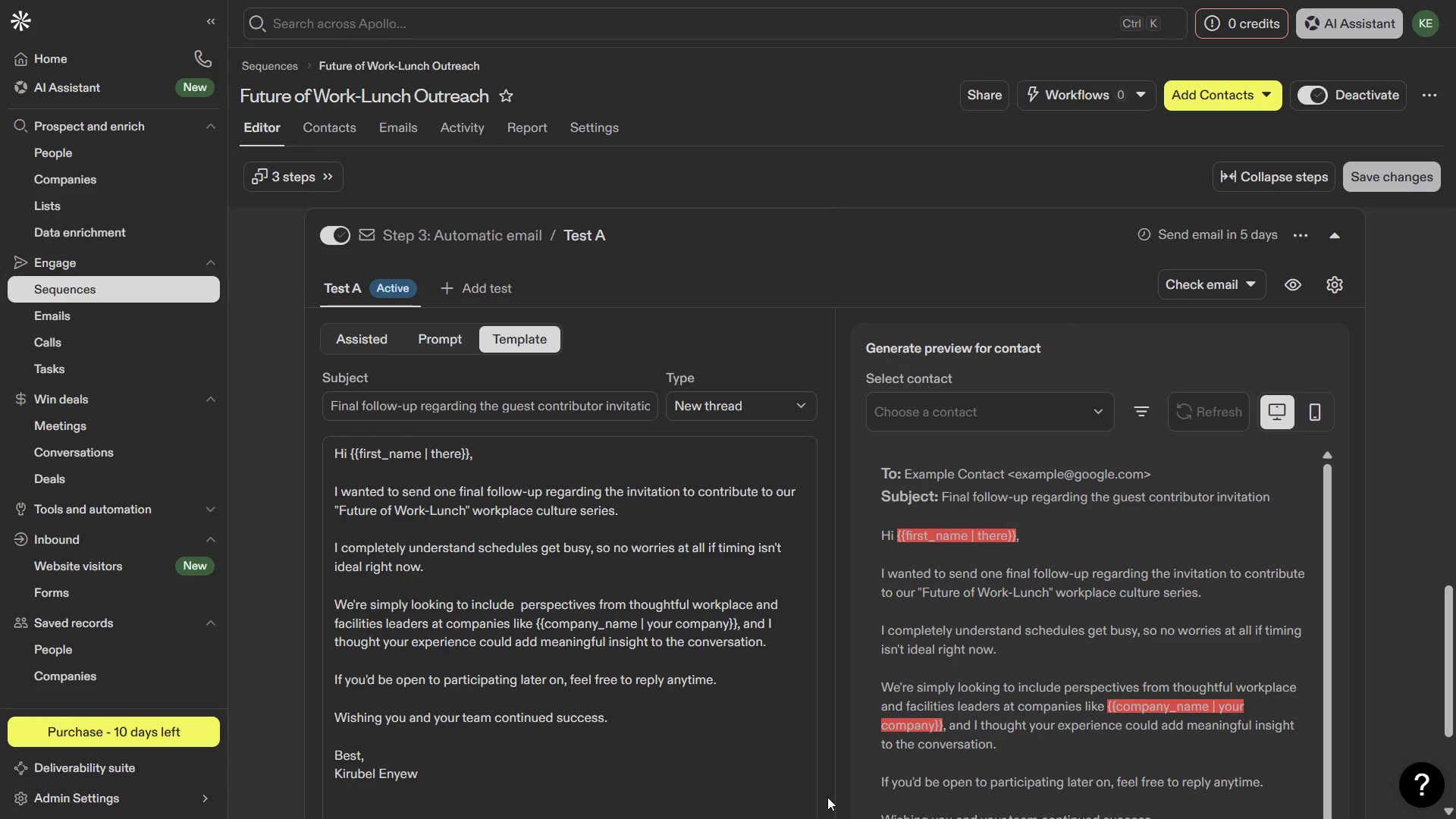 
key(Meta+MetaLeft)
 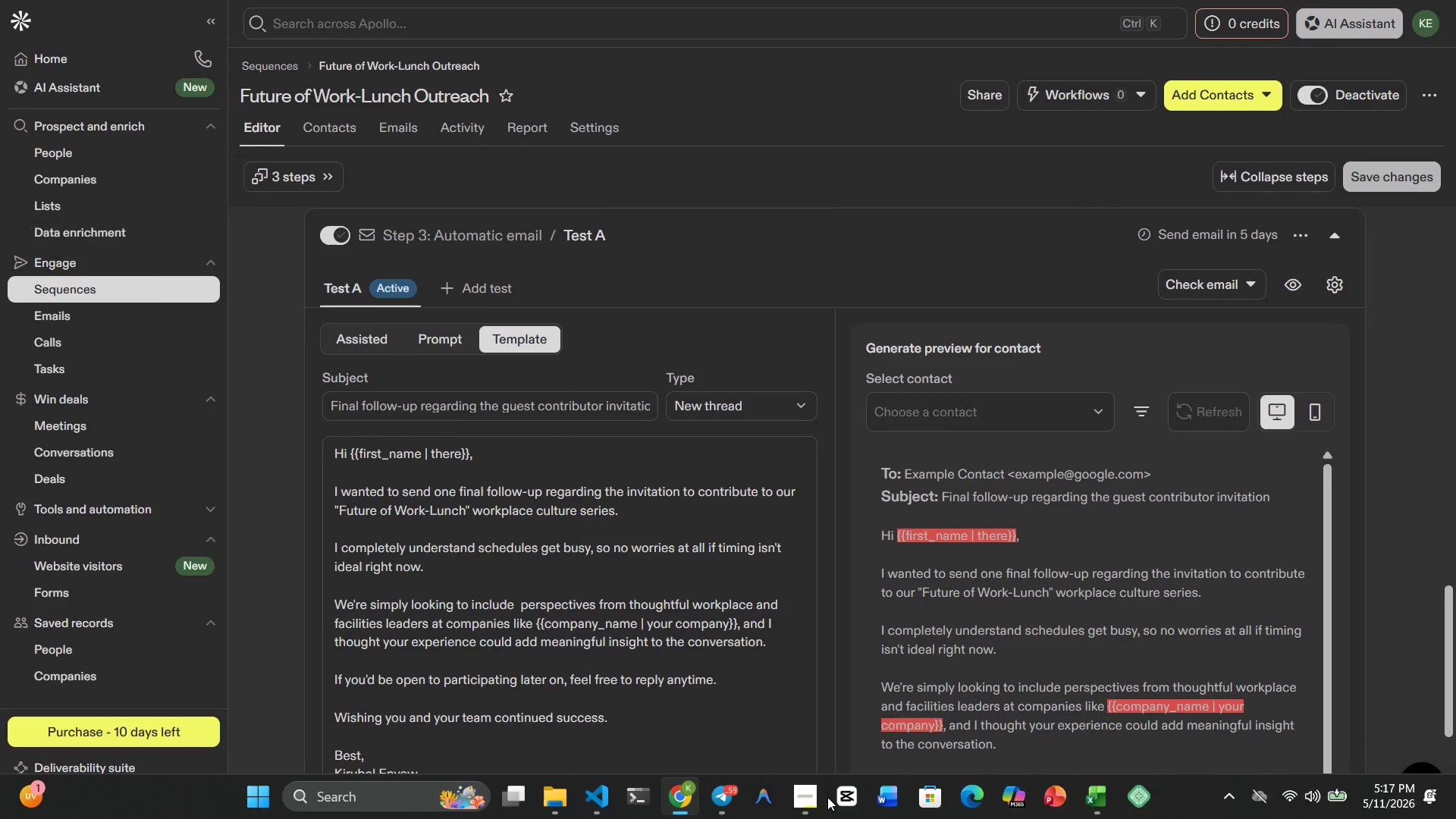 
key(Meta+1)
 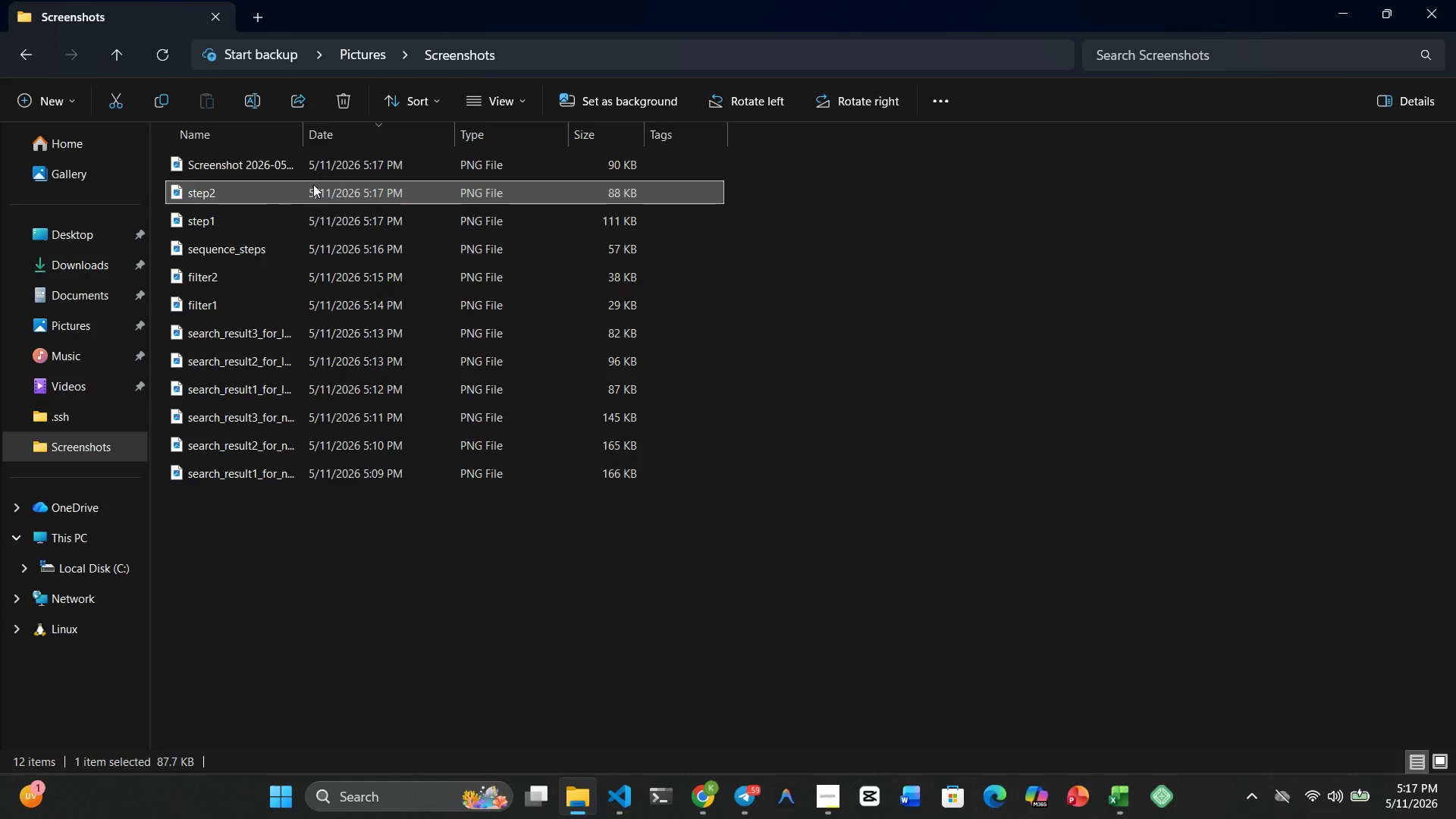 
left_click([297, 165])
 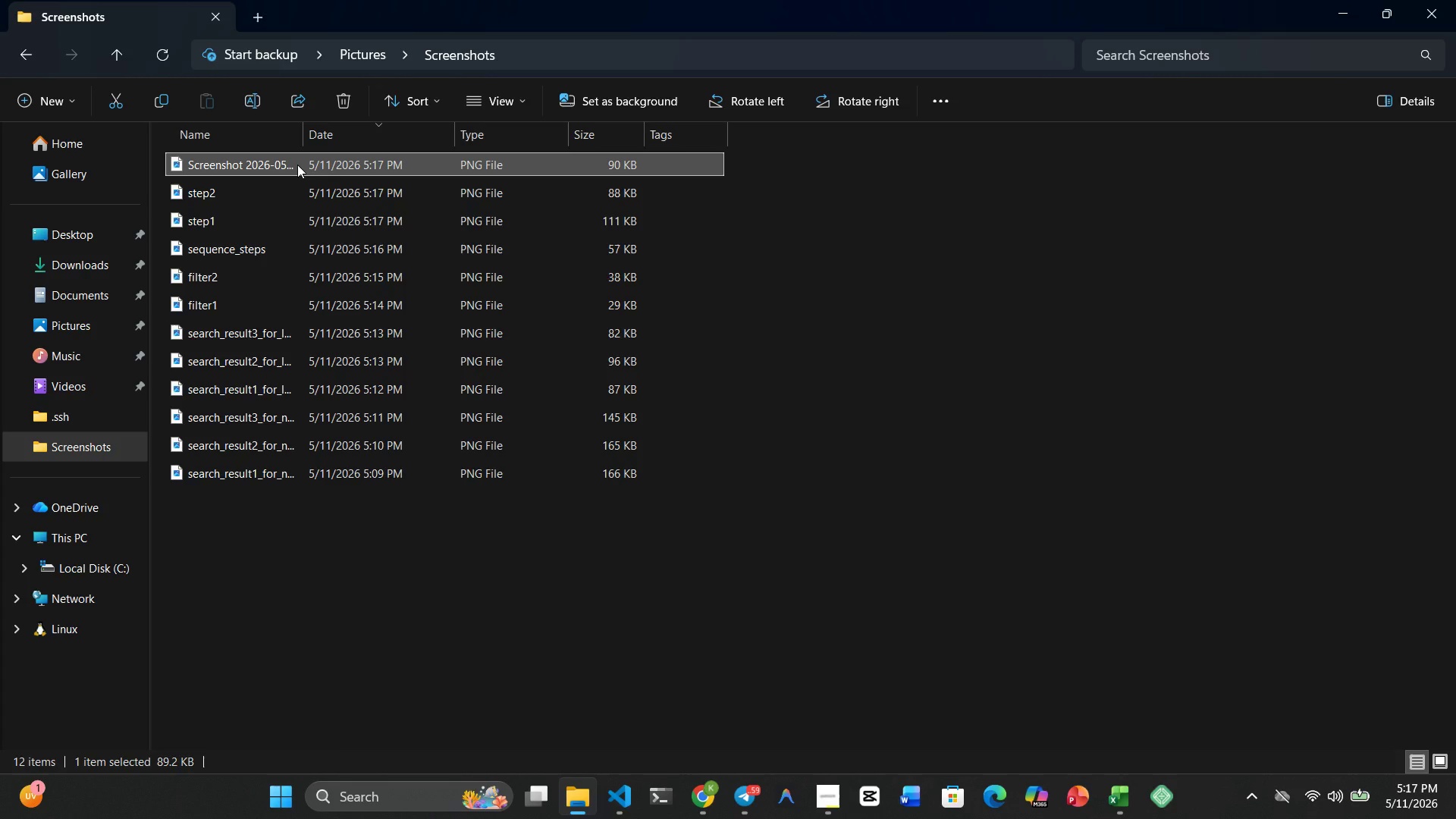 
right_click([297, 165])
 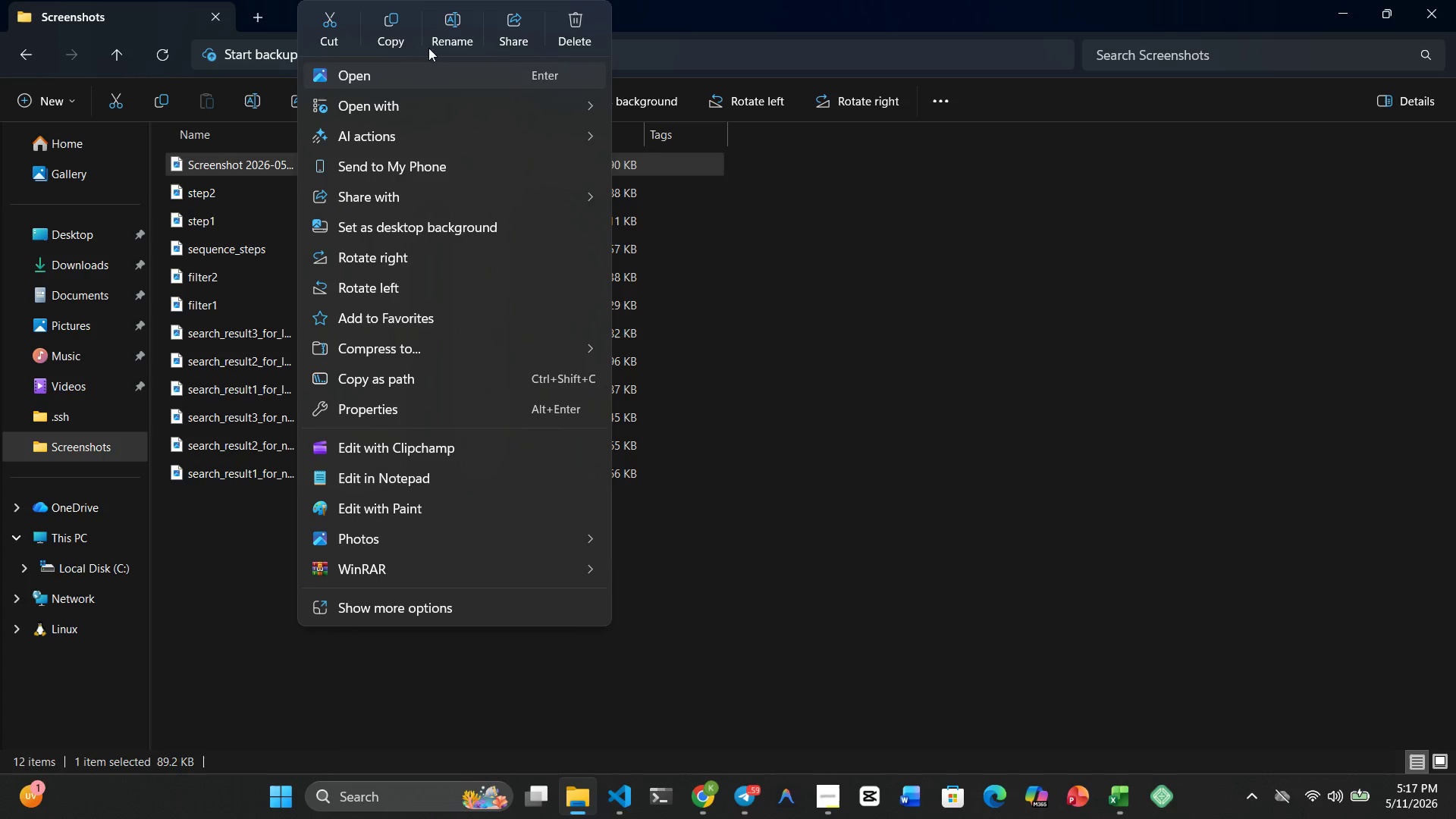 
left_click([447, 31])
 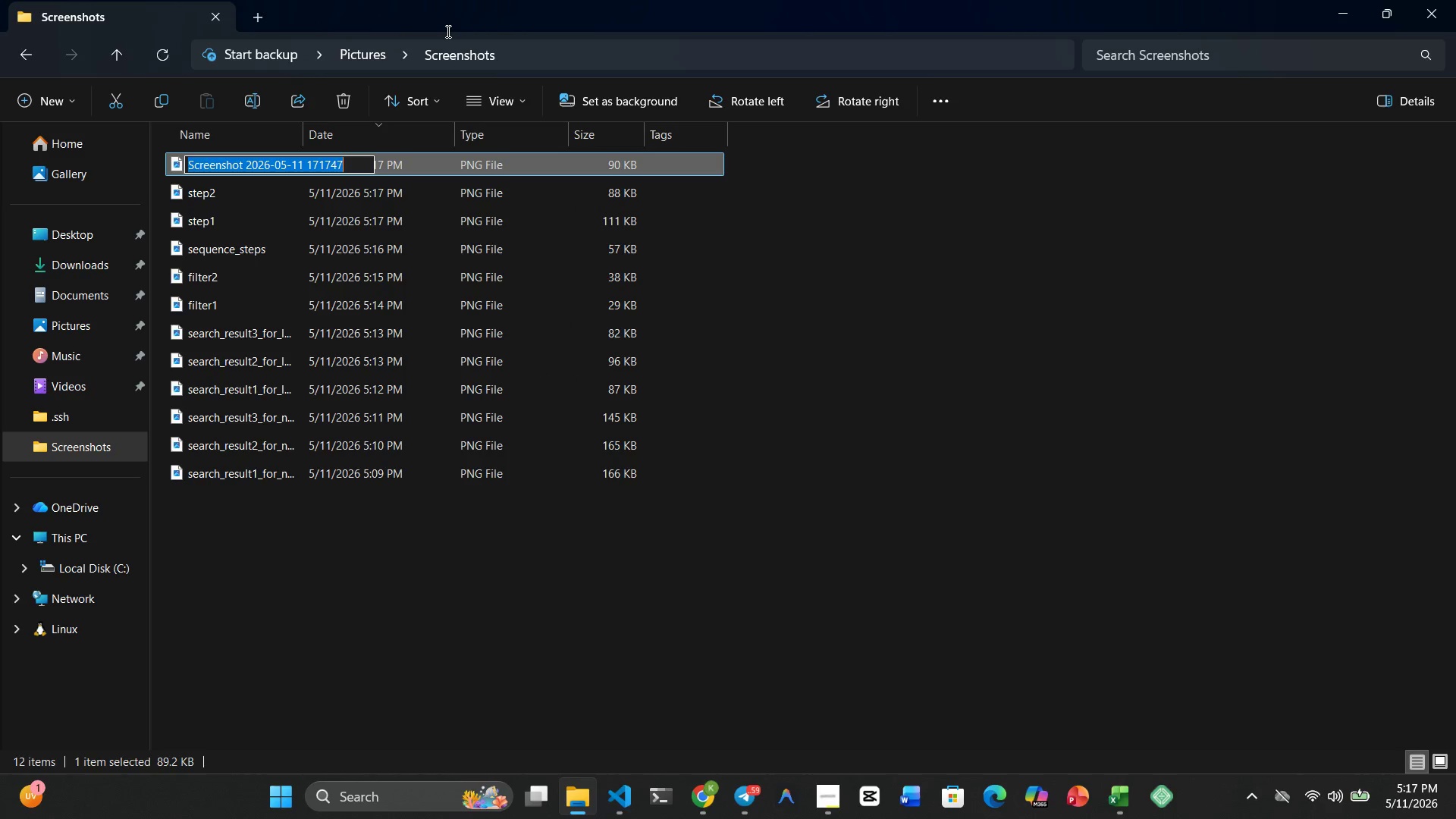 
type(step3)
 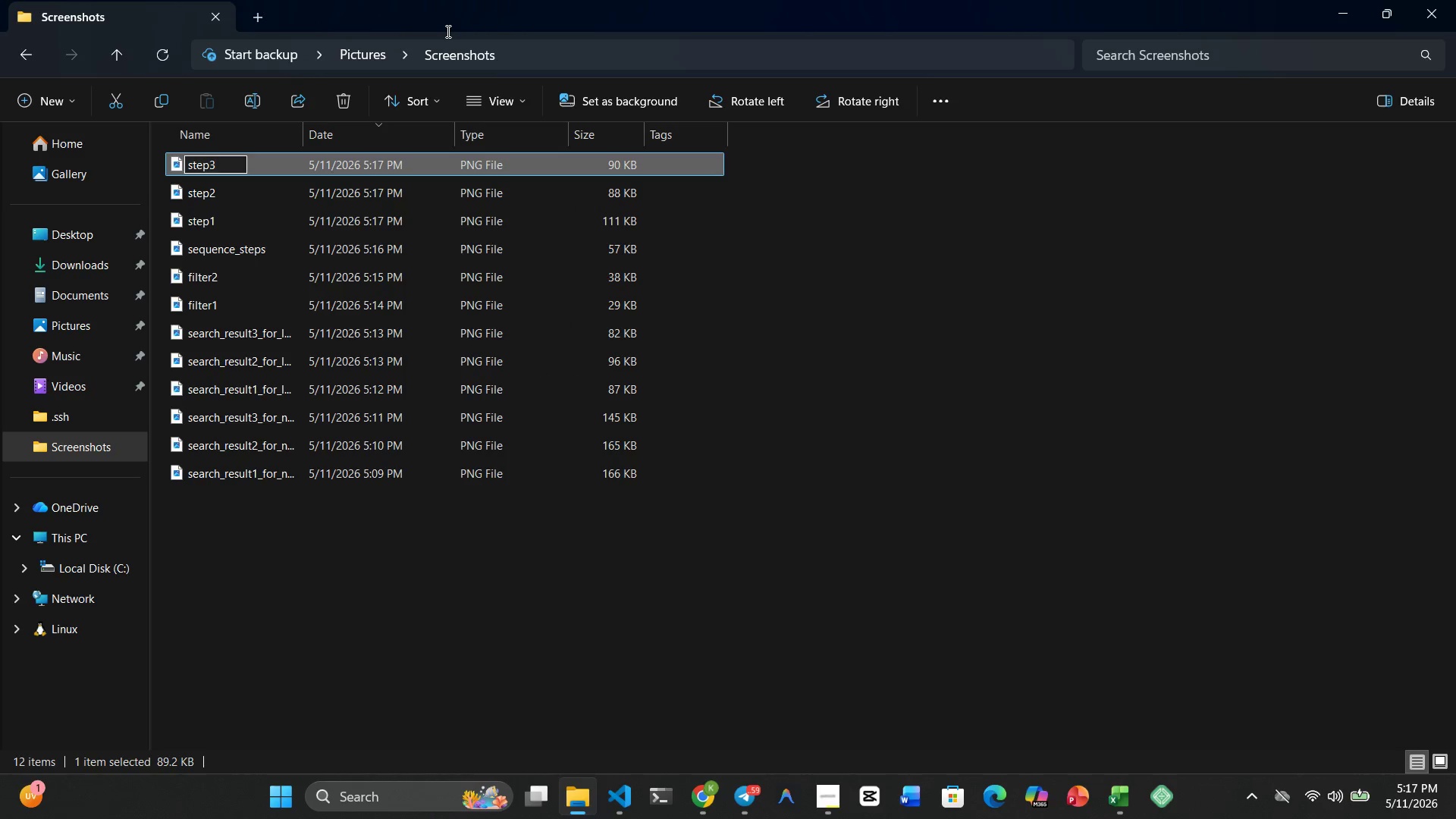 
key(Enter)
 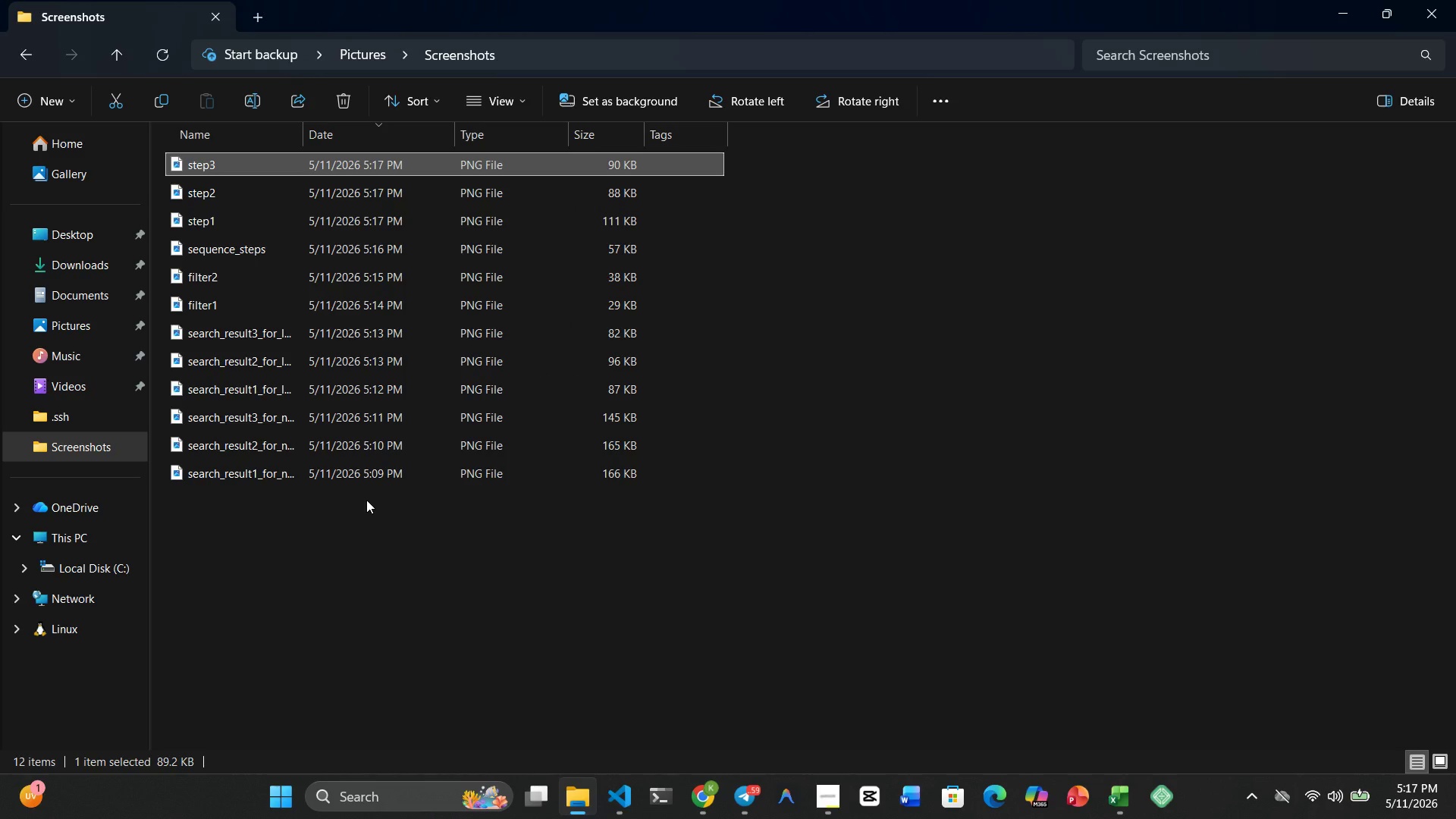 
wait(8.62)
 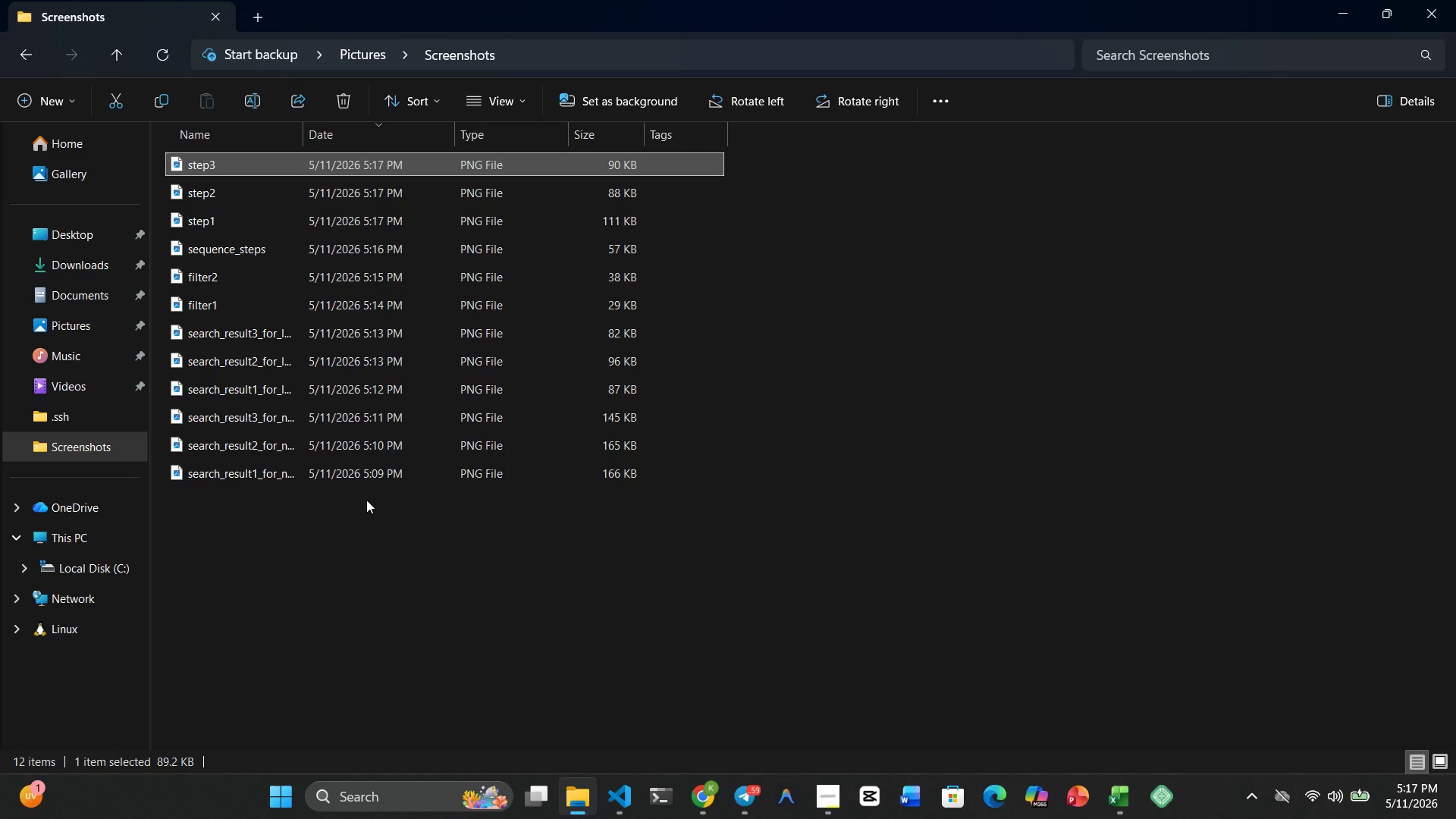 
left_click([250, 278])
 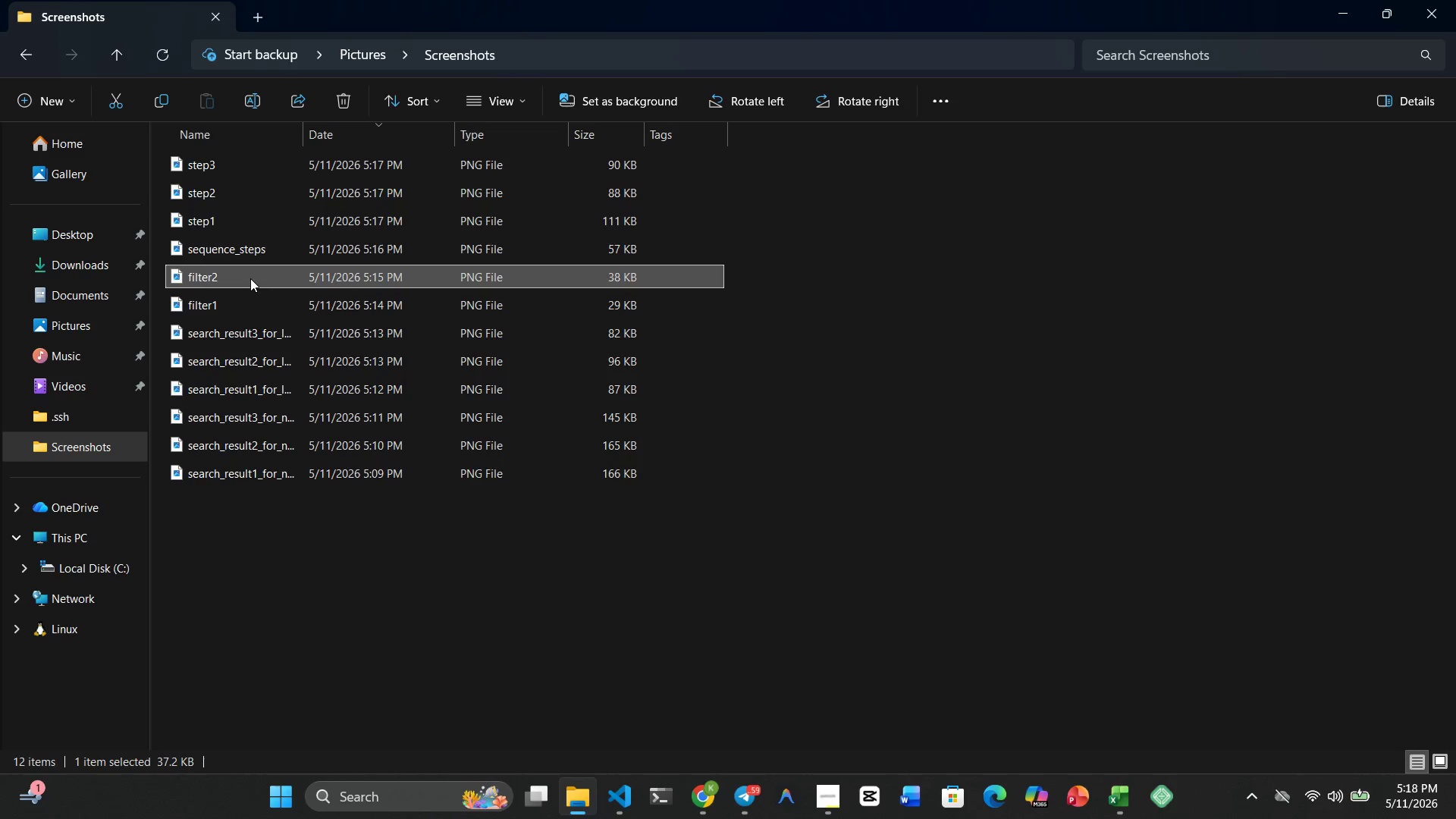 
hold_key(key=ArrowDown, duration=0.66)
 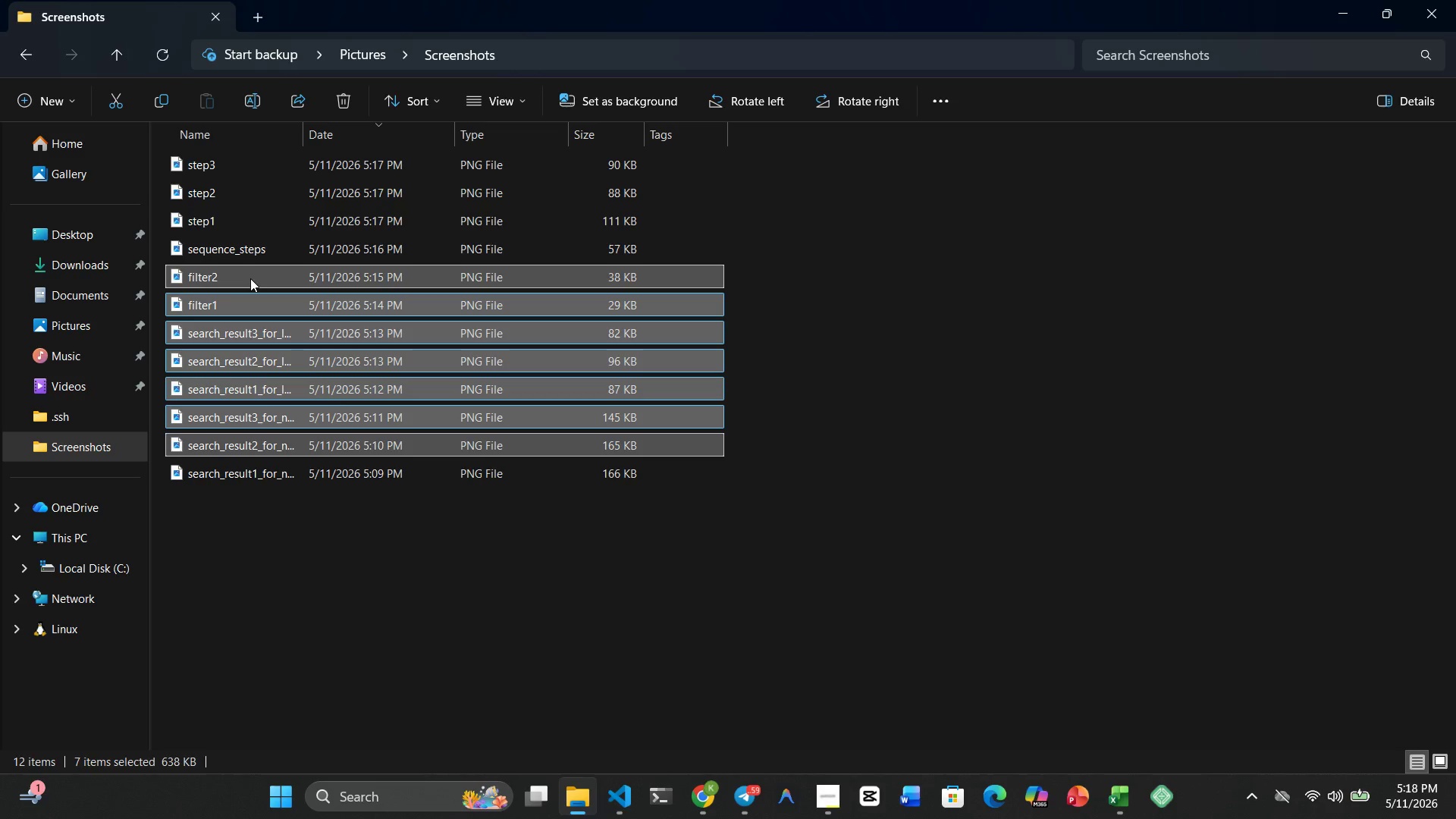 
key(Shift+ArrowDown)
 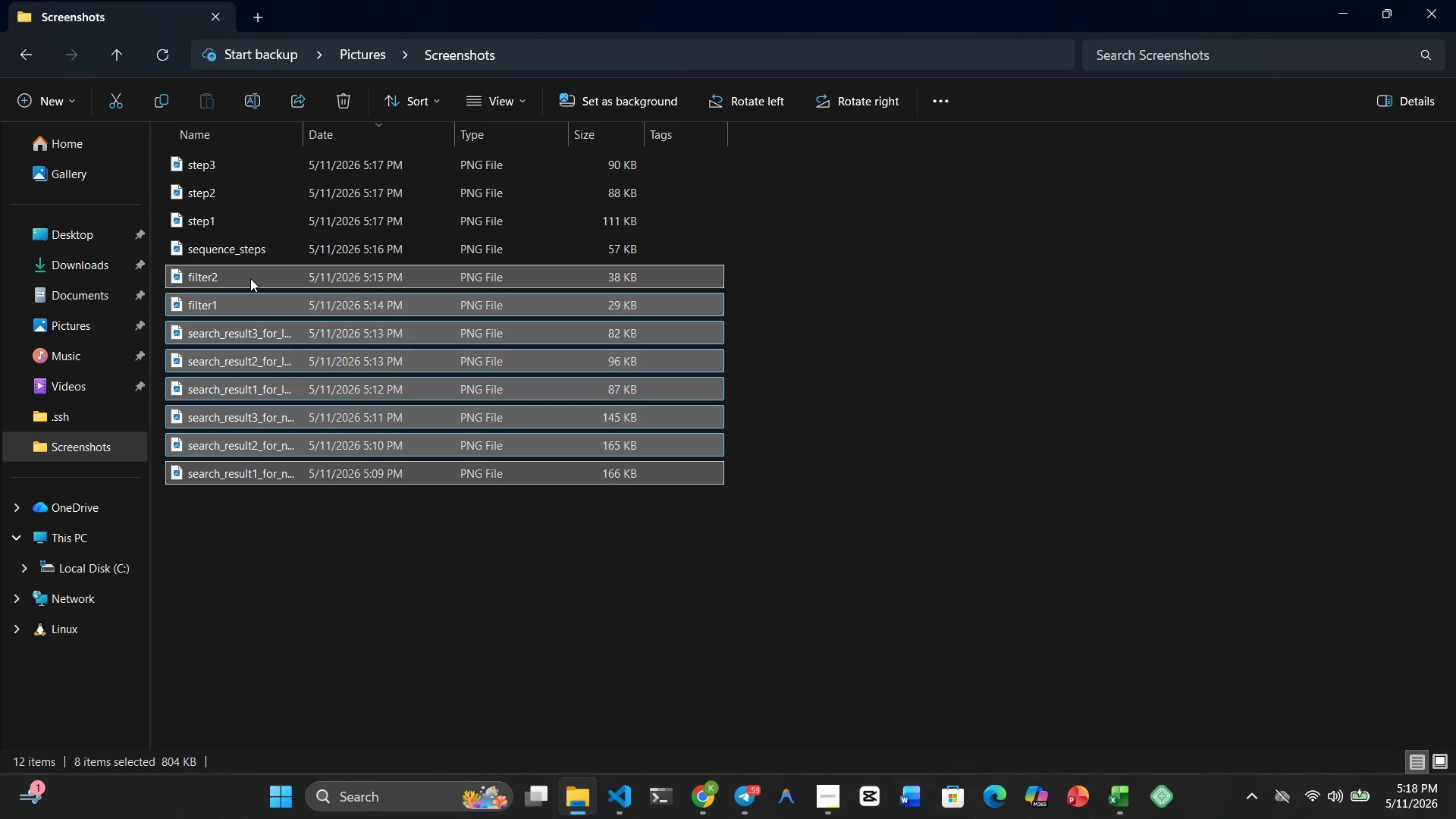 
right_click([250, 278])
 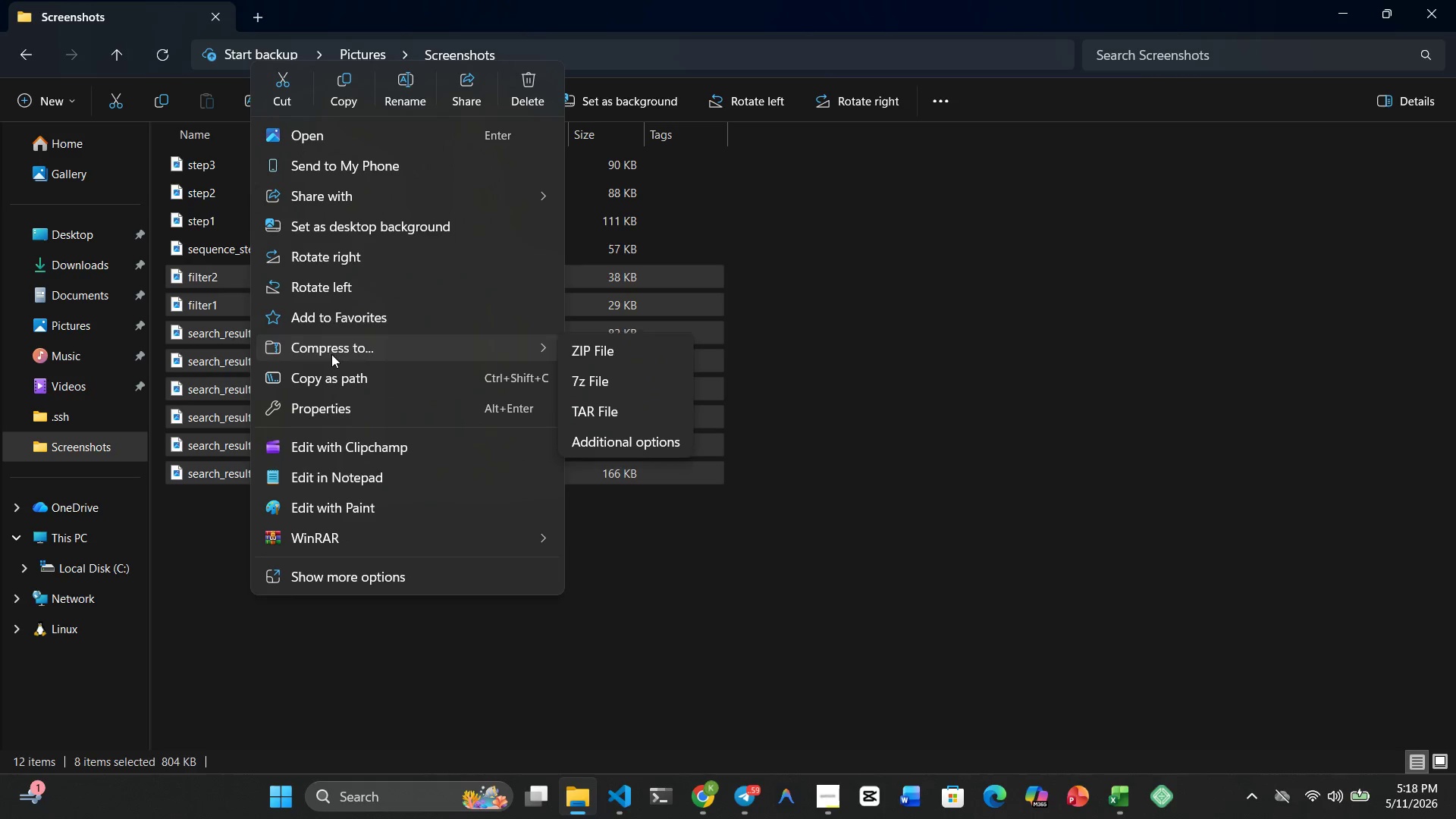 
left_click([607, 353])
 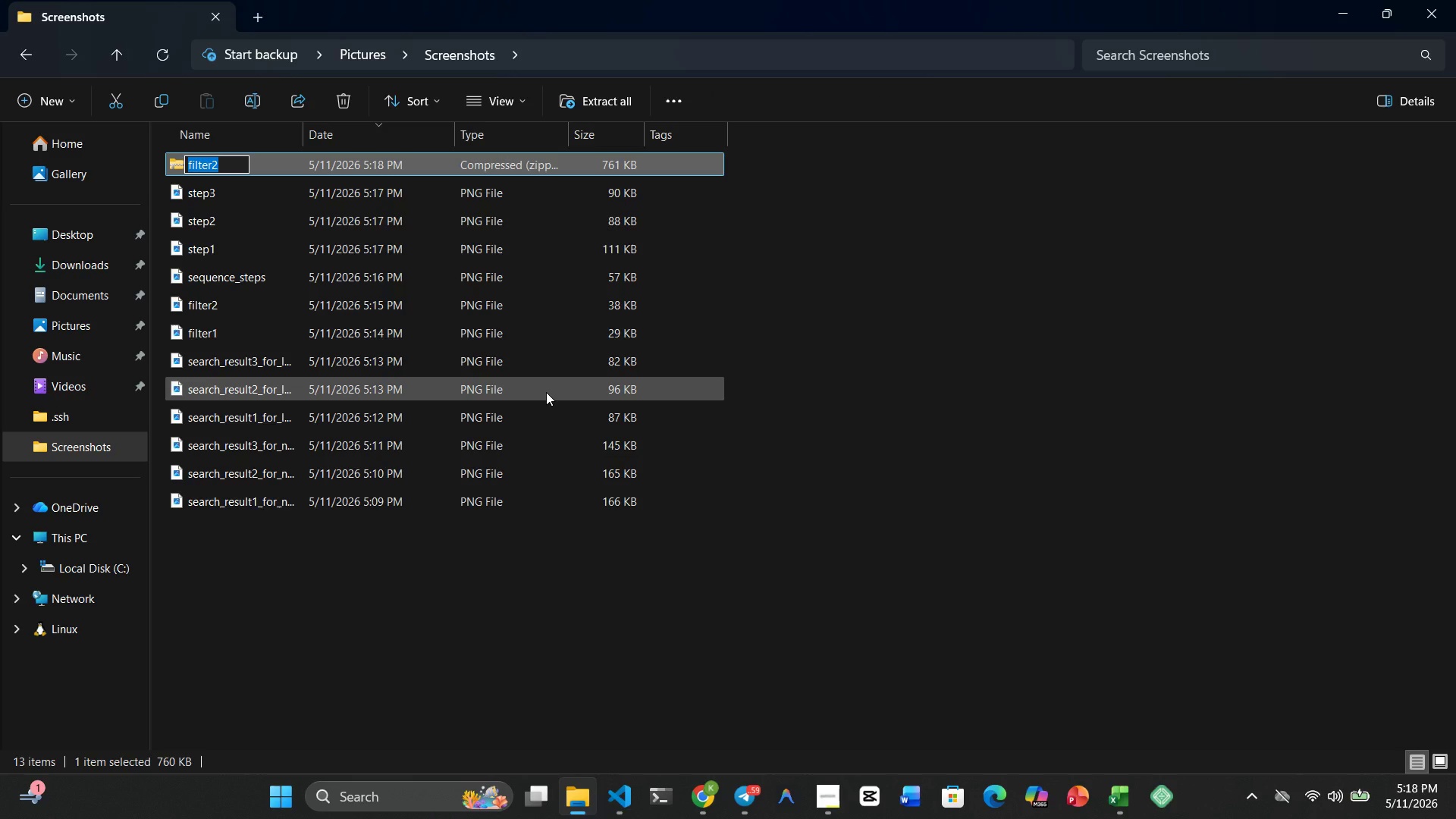 
key(ArrowRight)
 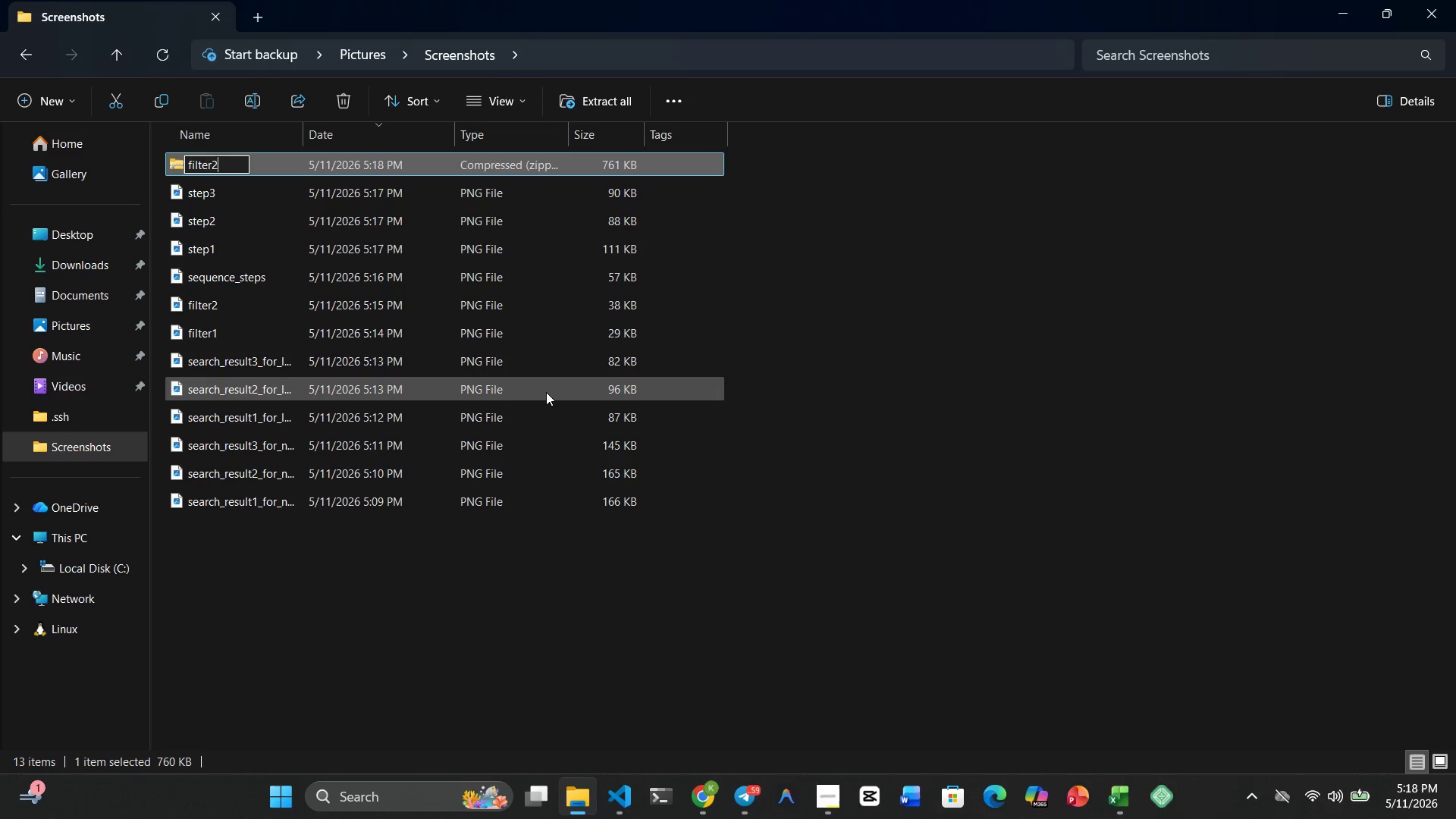 
key(Backspace)
type(_and_search_results)
 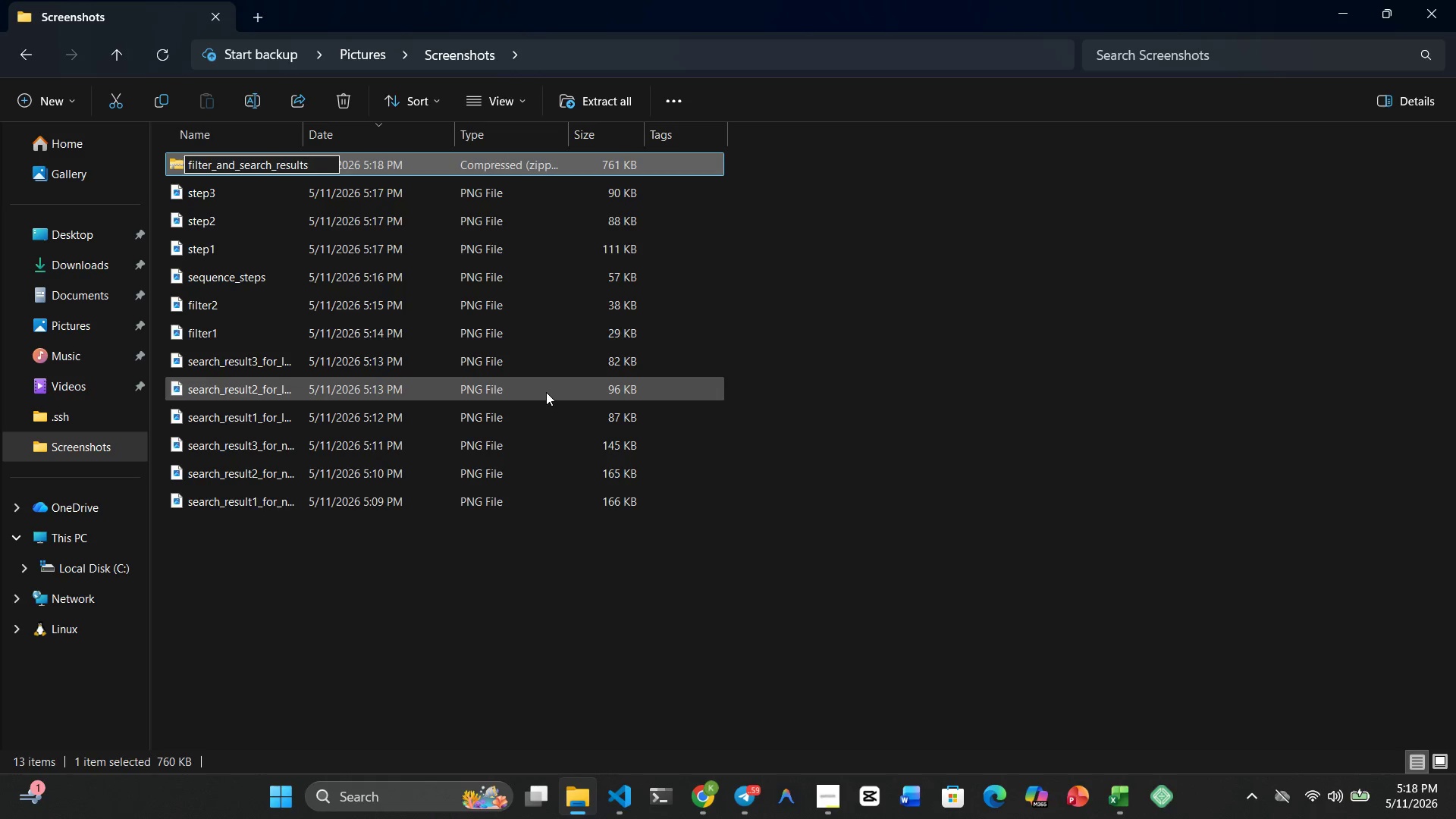 
key(Enter)
 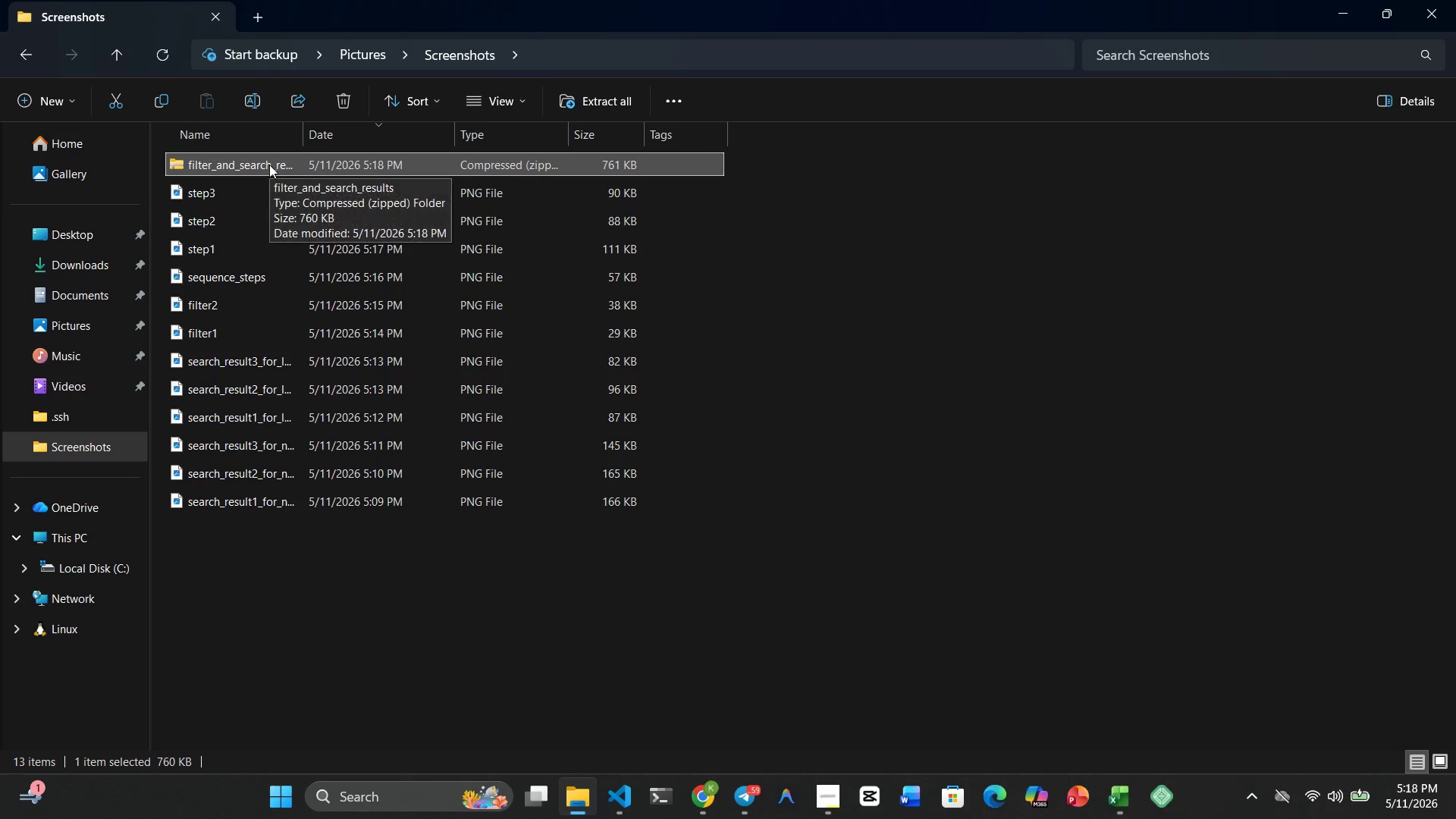 
wait(5.08)
 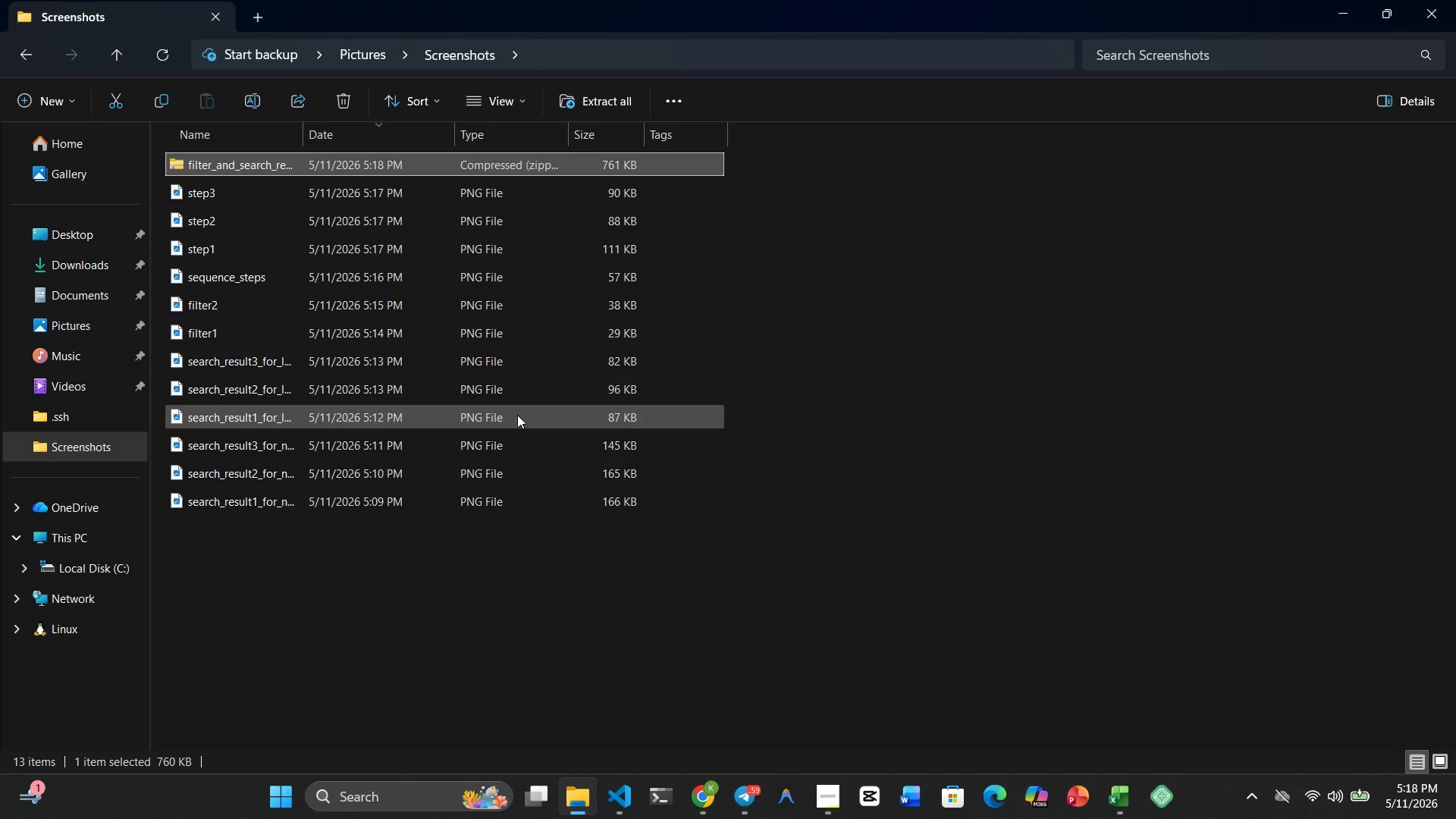 
right_click([269, 165])
 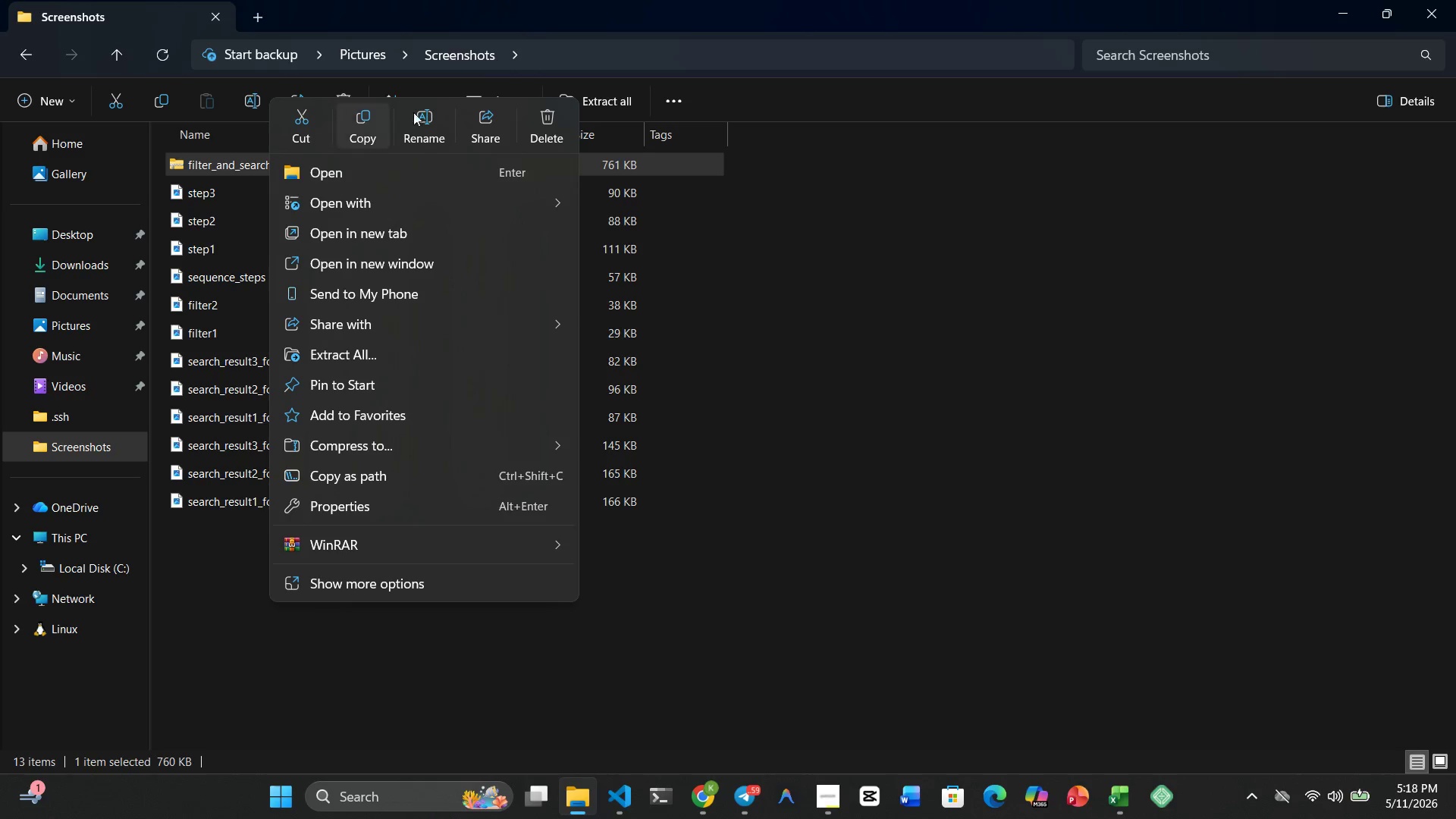 
left_click([429, 110])
 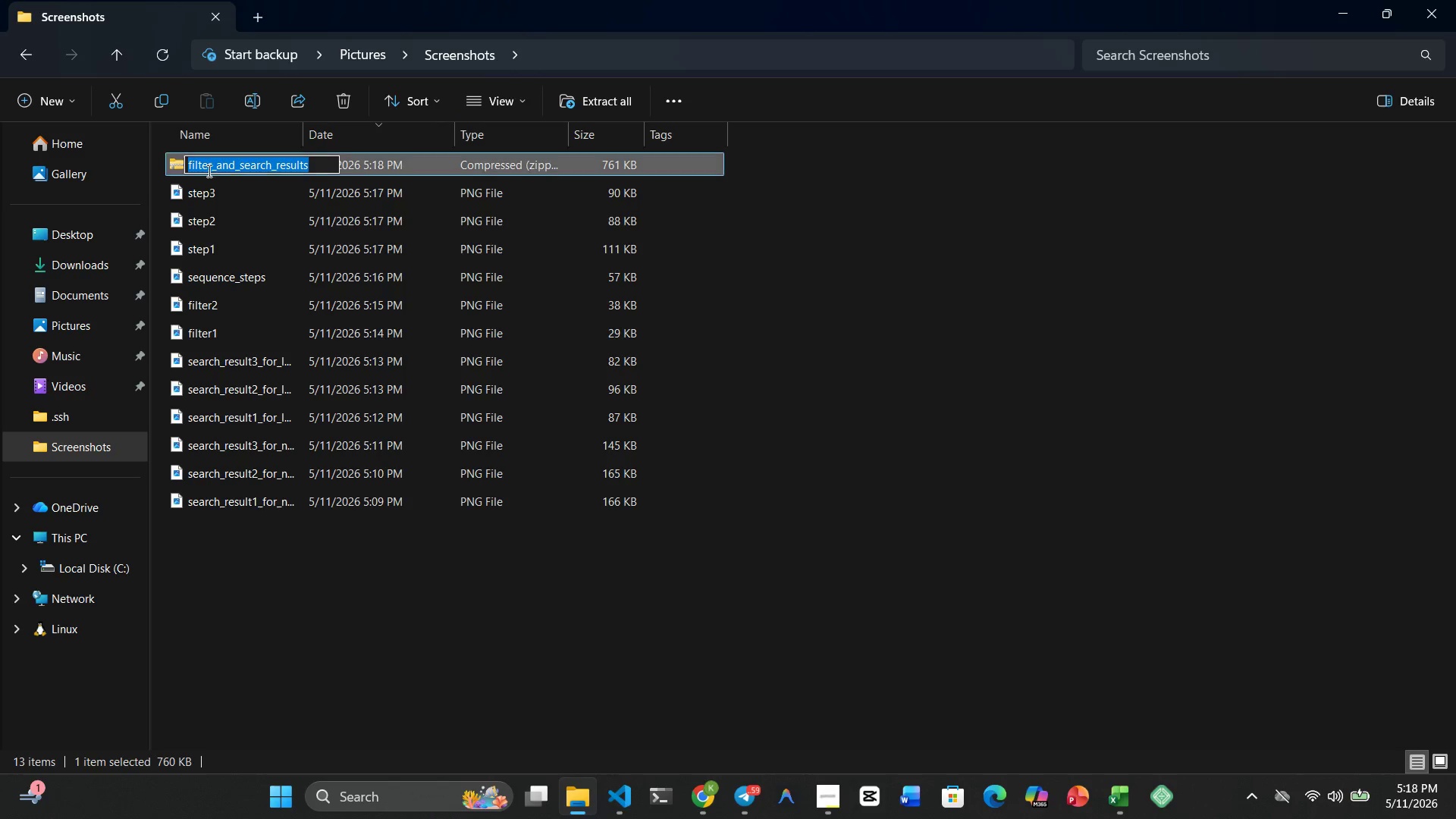 
left_click([209, 169])
 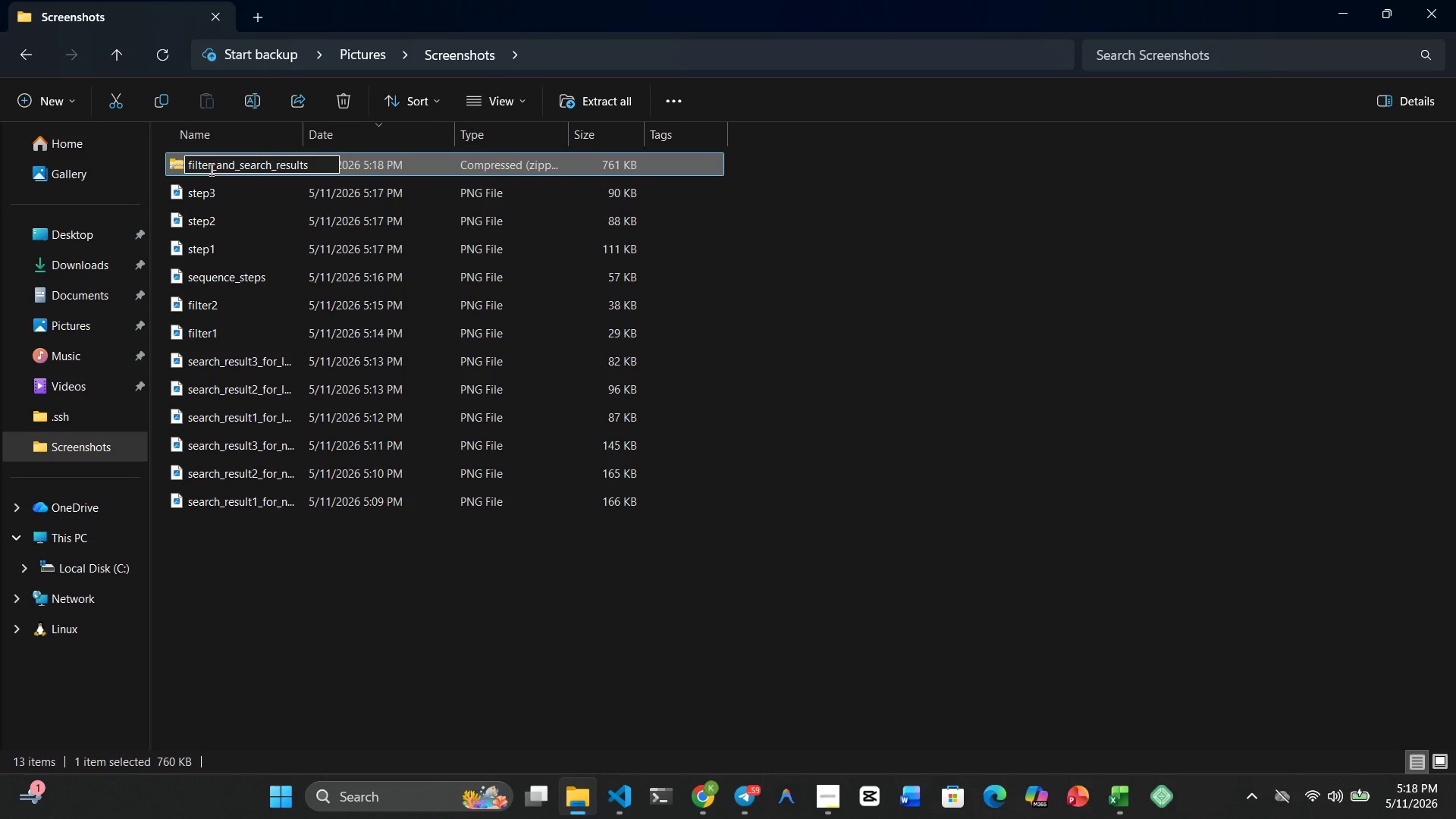 
key(ArrowRight)
 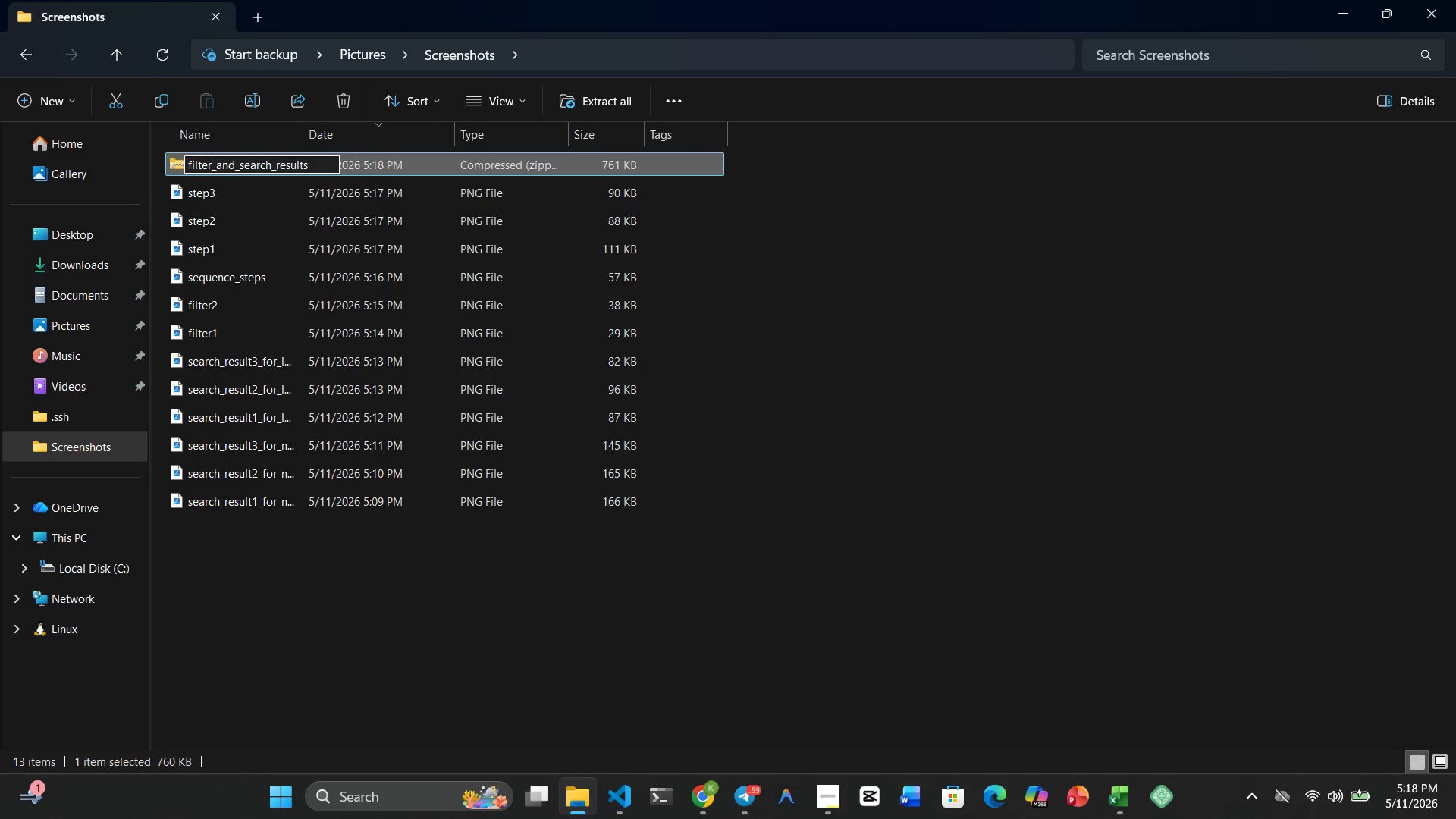 
key(S)
 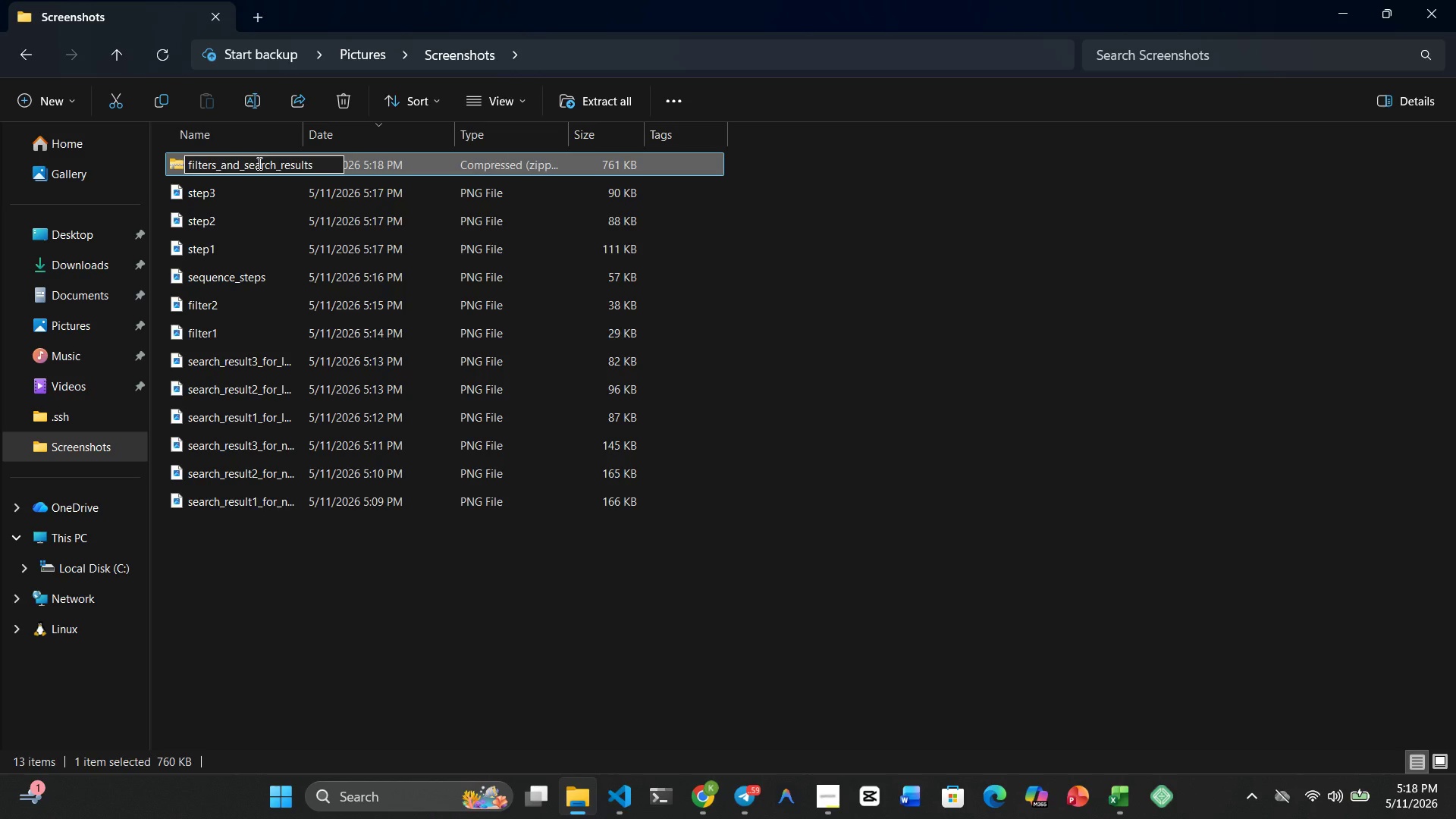 
key(Enter)
 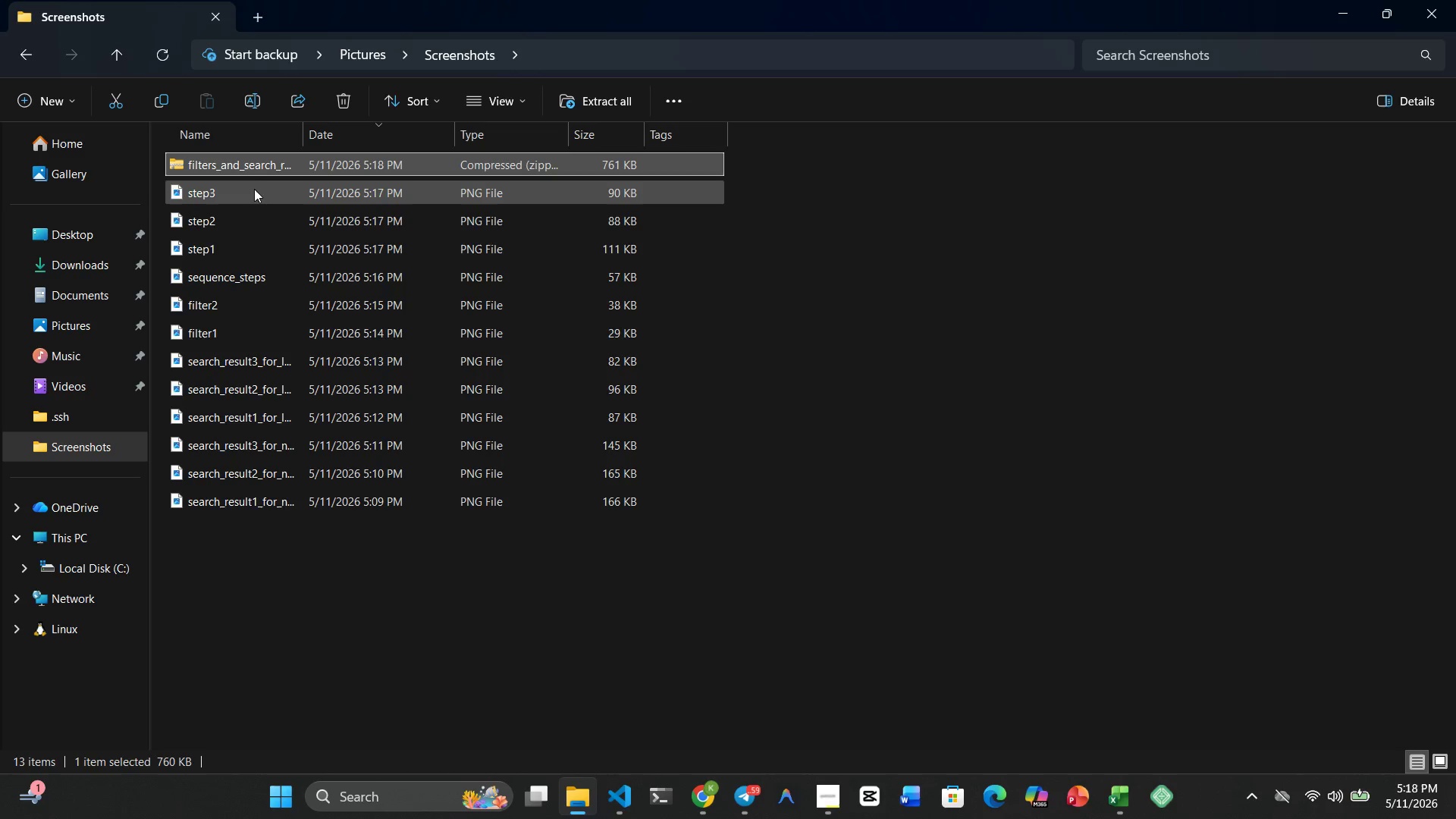 
mouse_move([247, 209])
 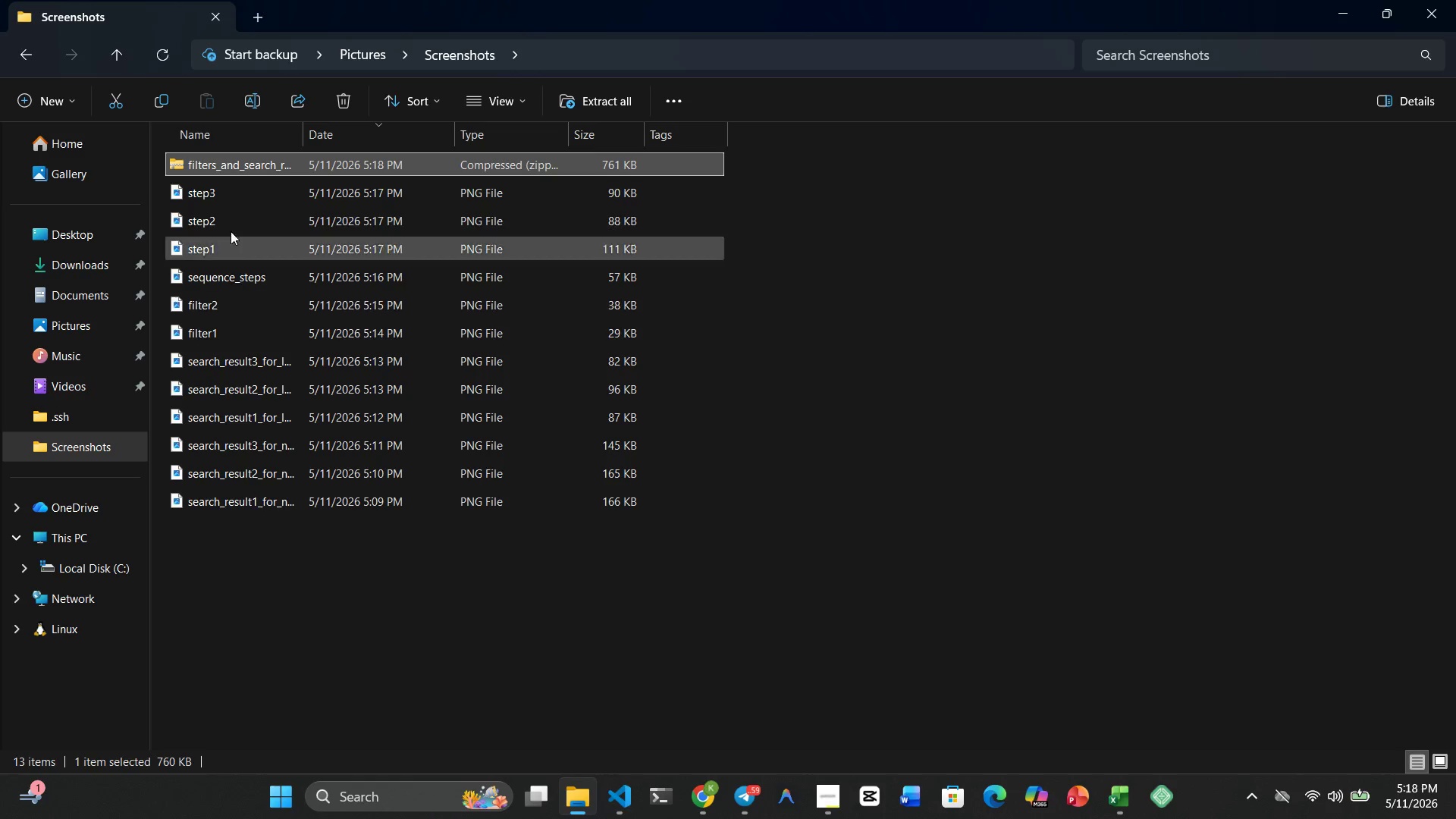 
left_click([230, 191])
 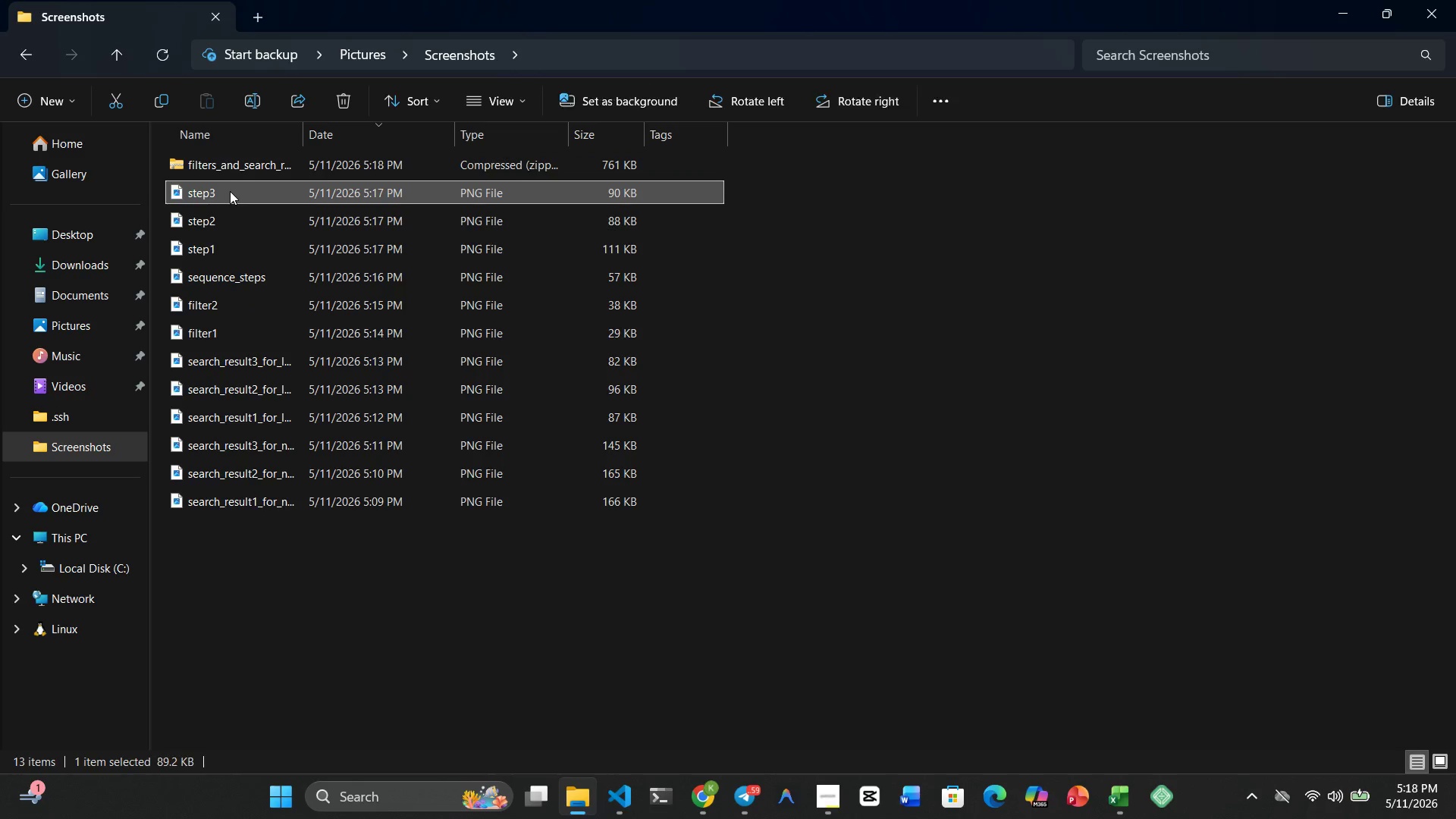 
key(Shift+ArrowDown)
 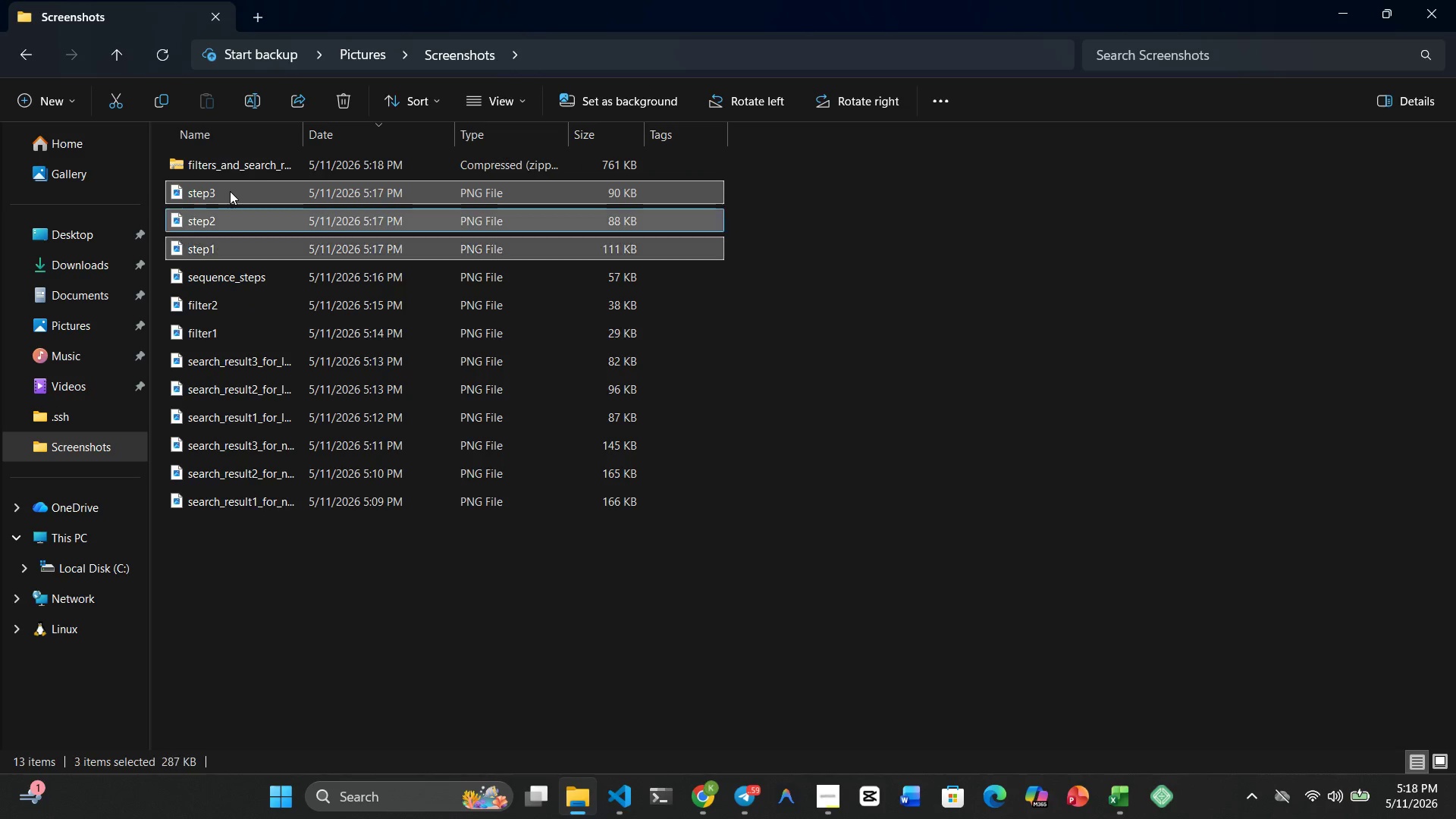 
key(Shift+ArrowDown)
 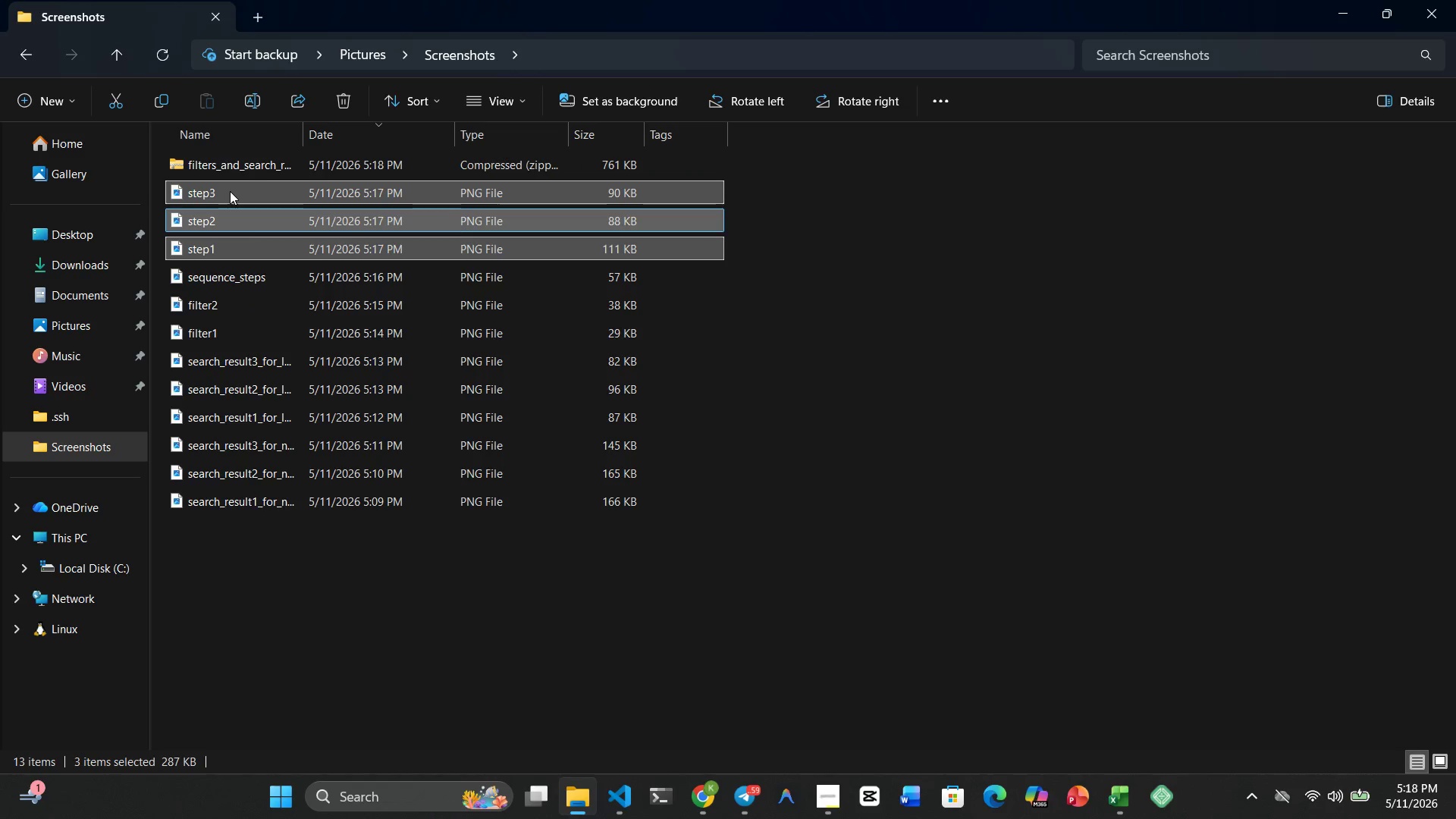 
key(Shift+ArrowDown)
 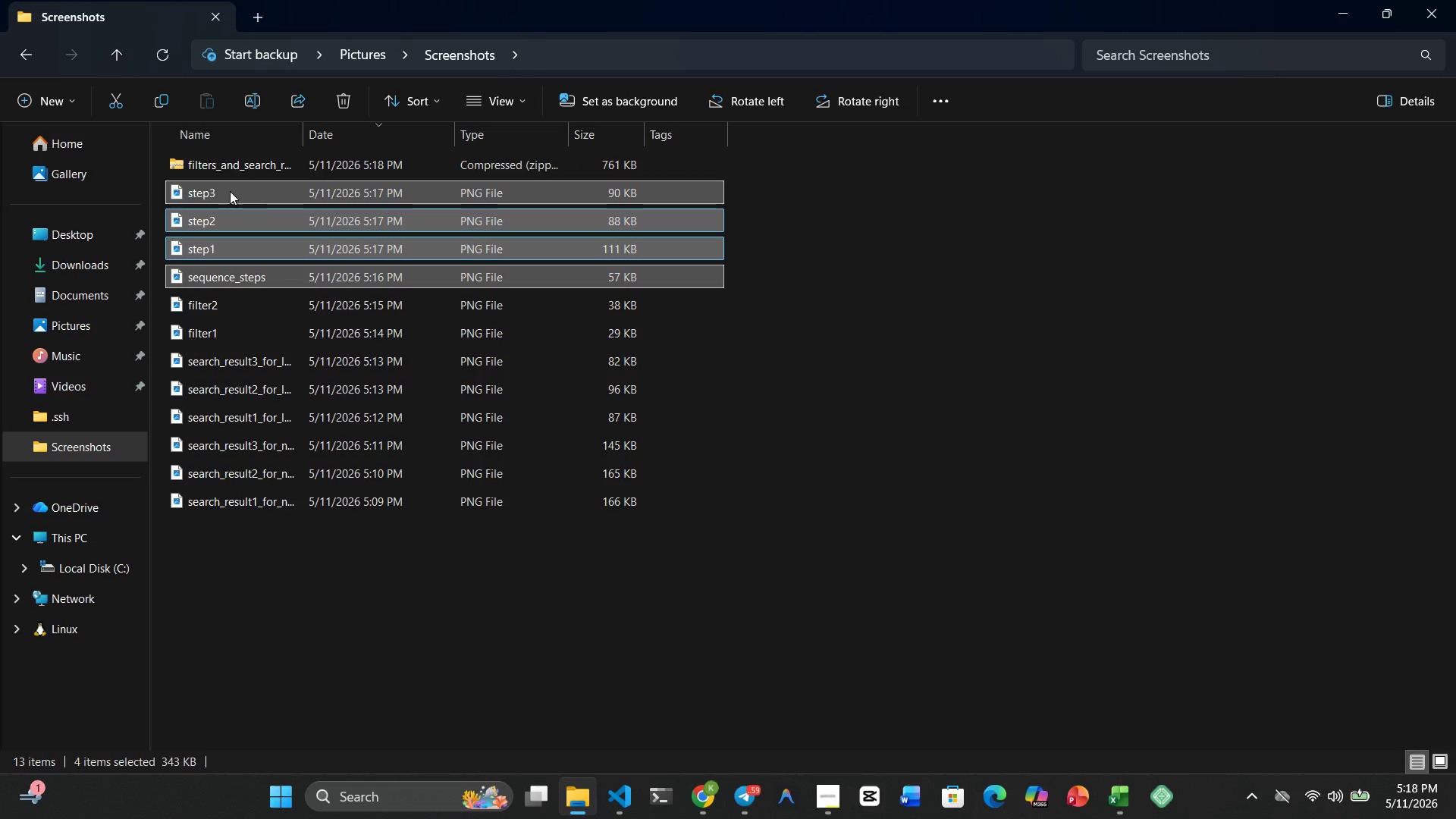 
right_click([230, 191])
 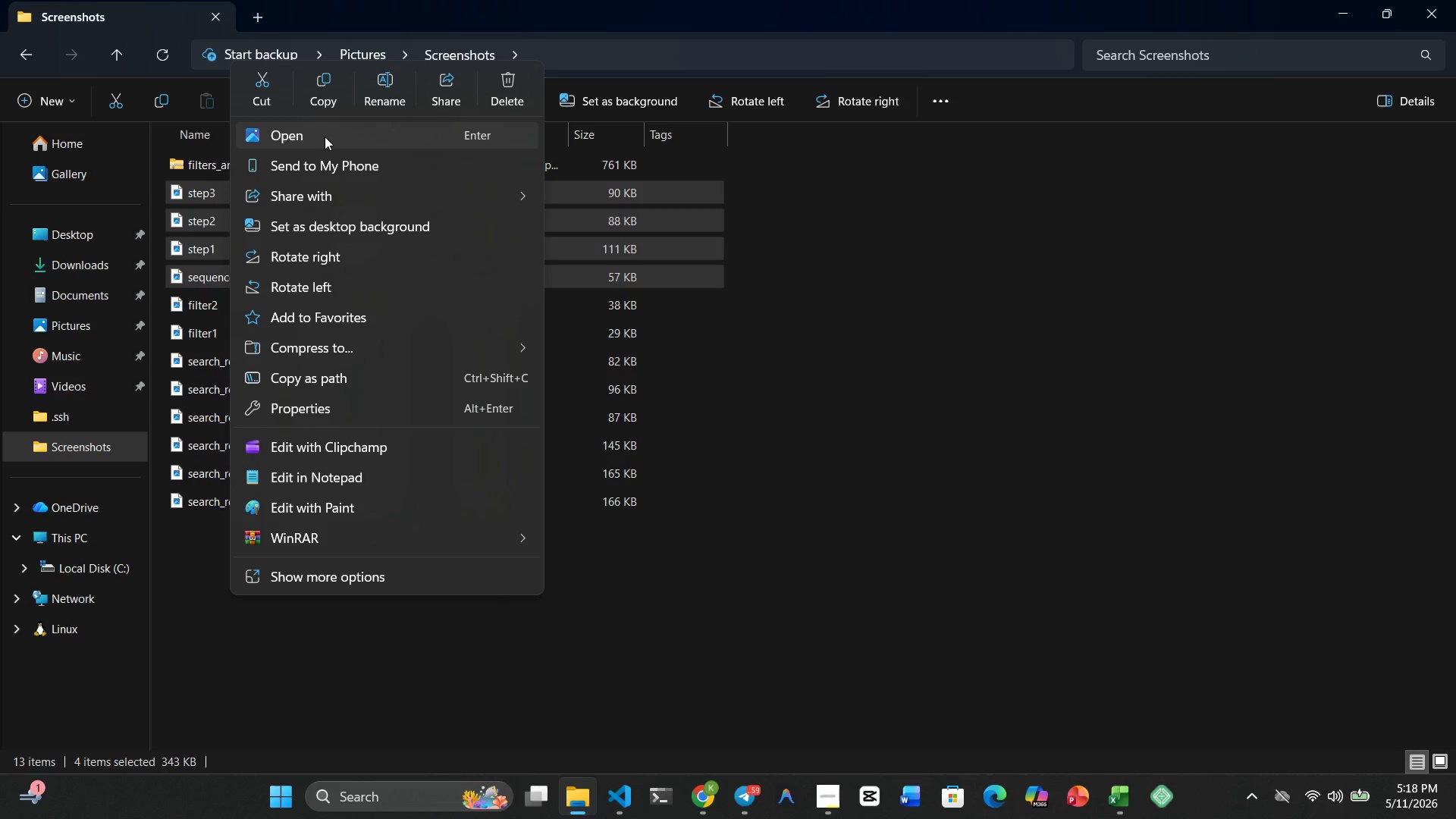 
wait(9.44)
 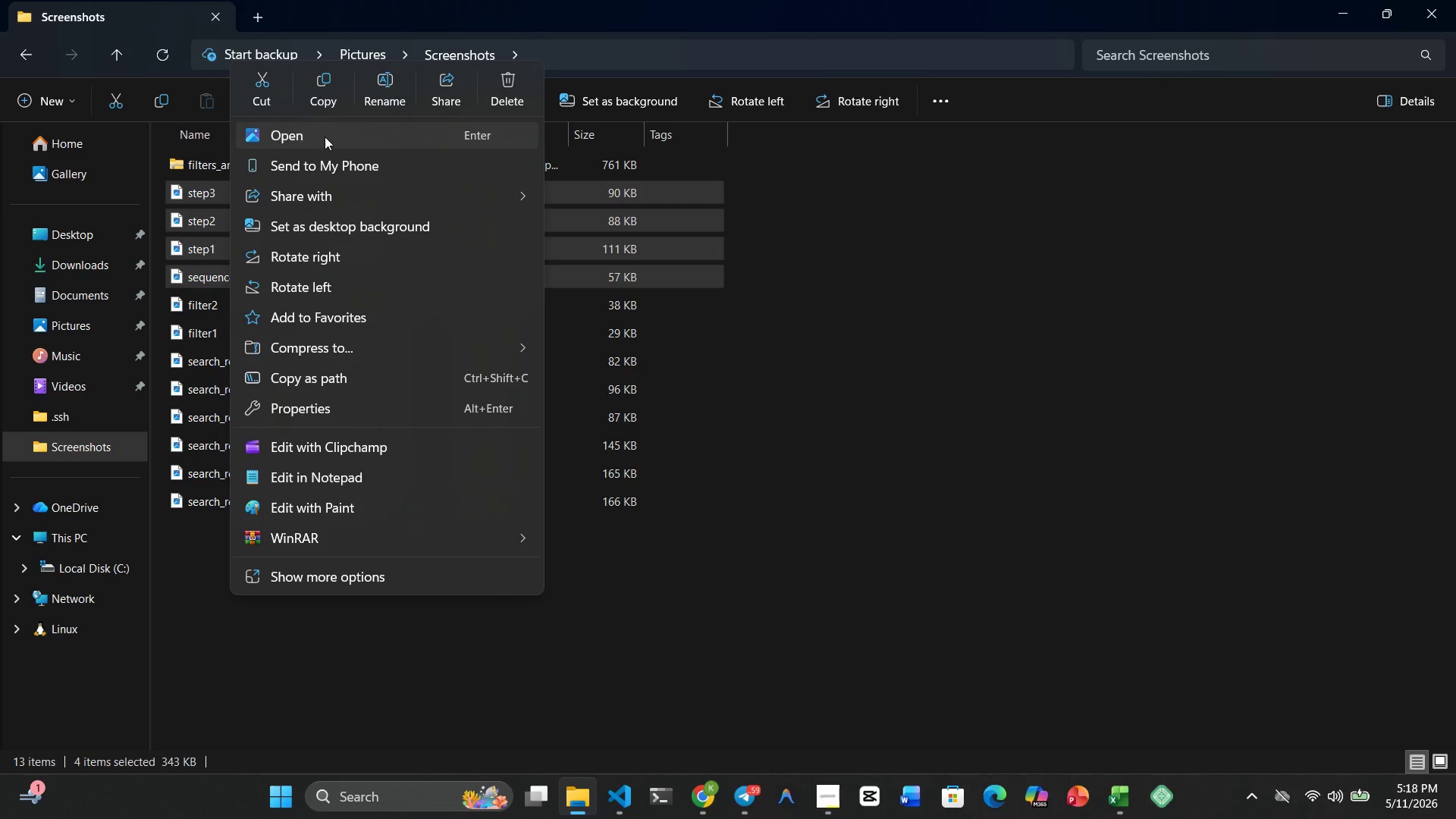 
left_click([573, 356])
 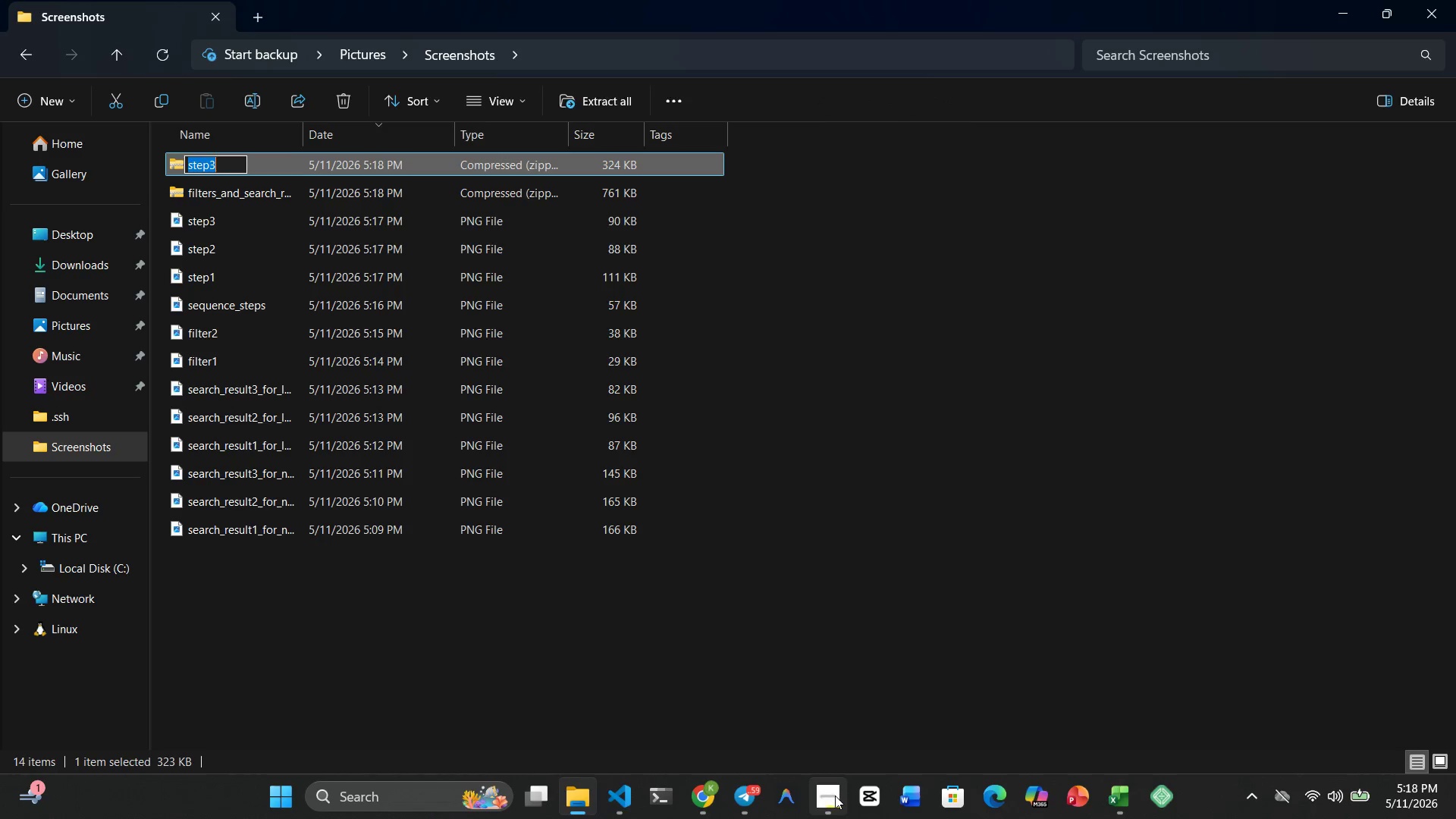 
left_click([835, 797])
 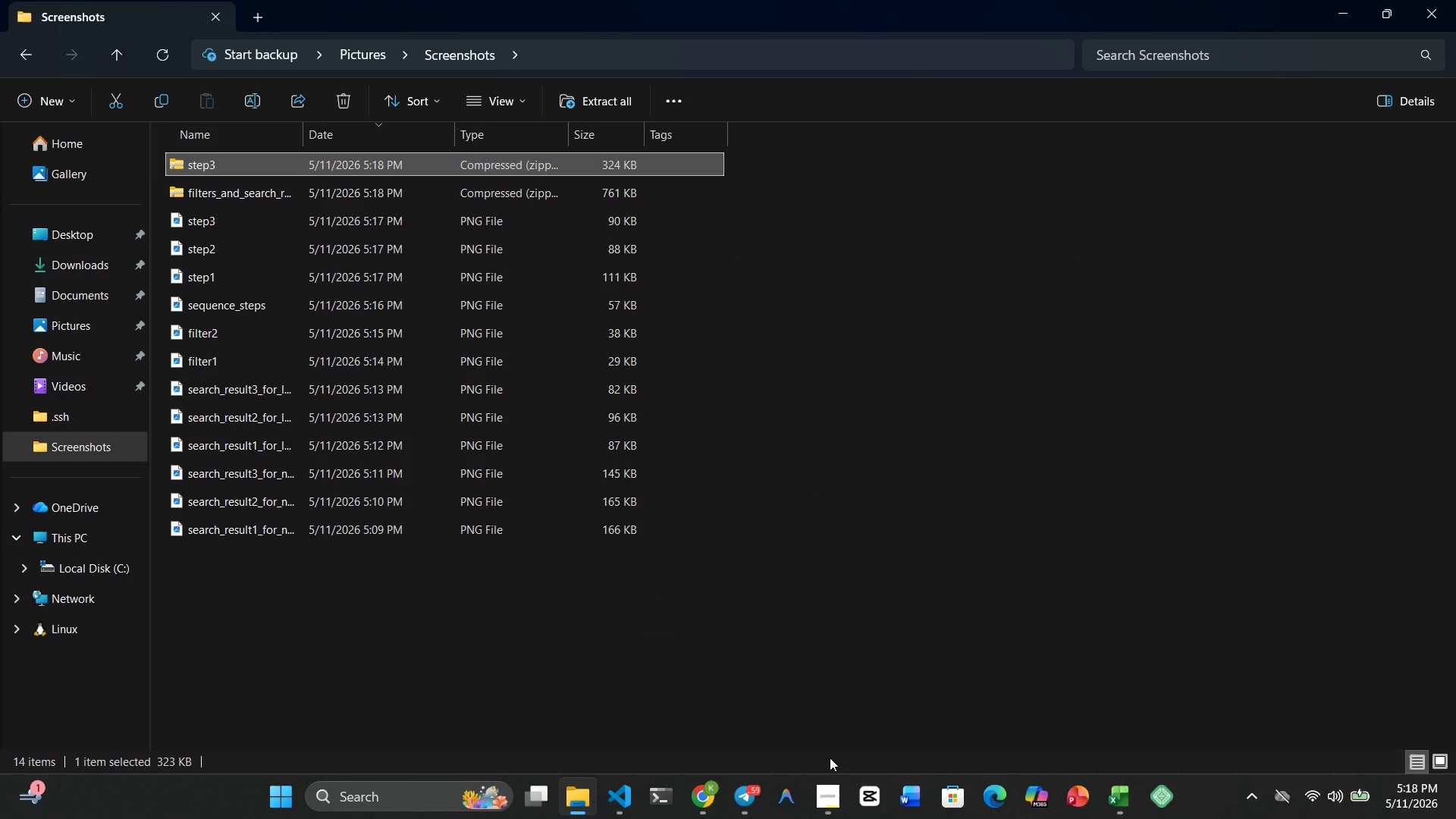 
left_click([832, 805])